 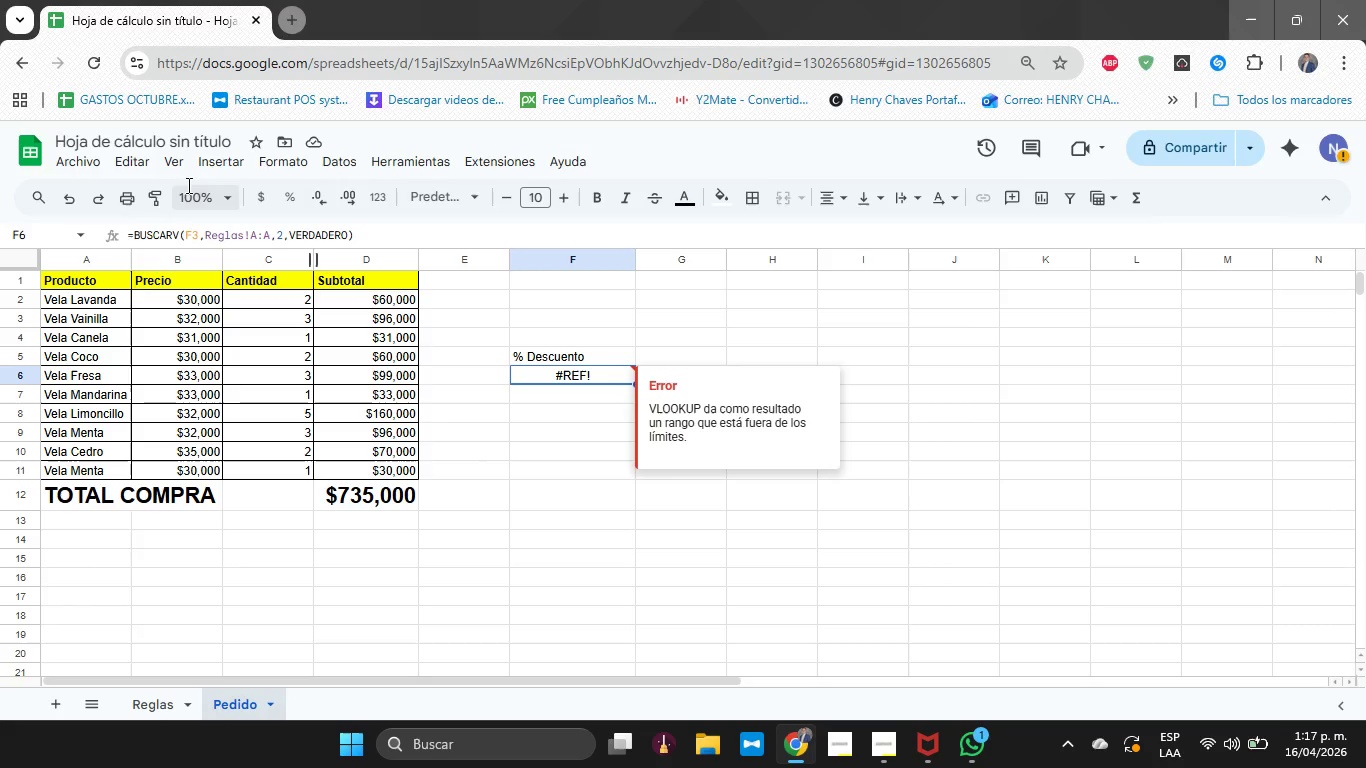 
left_click([198, 239])
 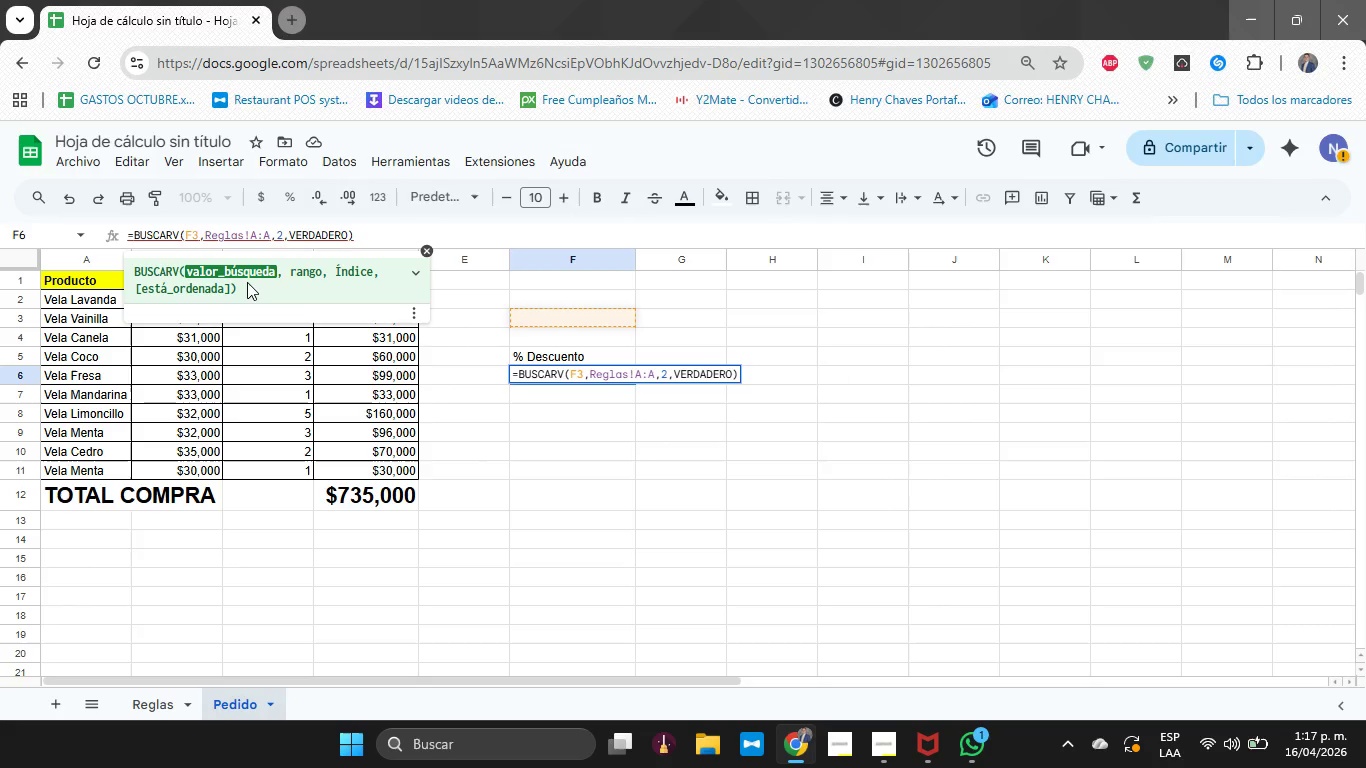 
key(Backspace)
 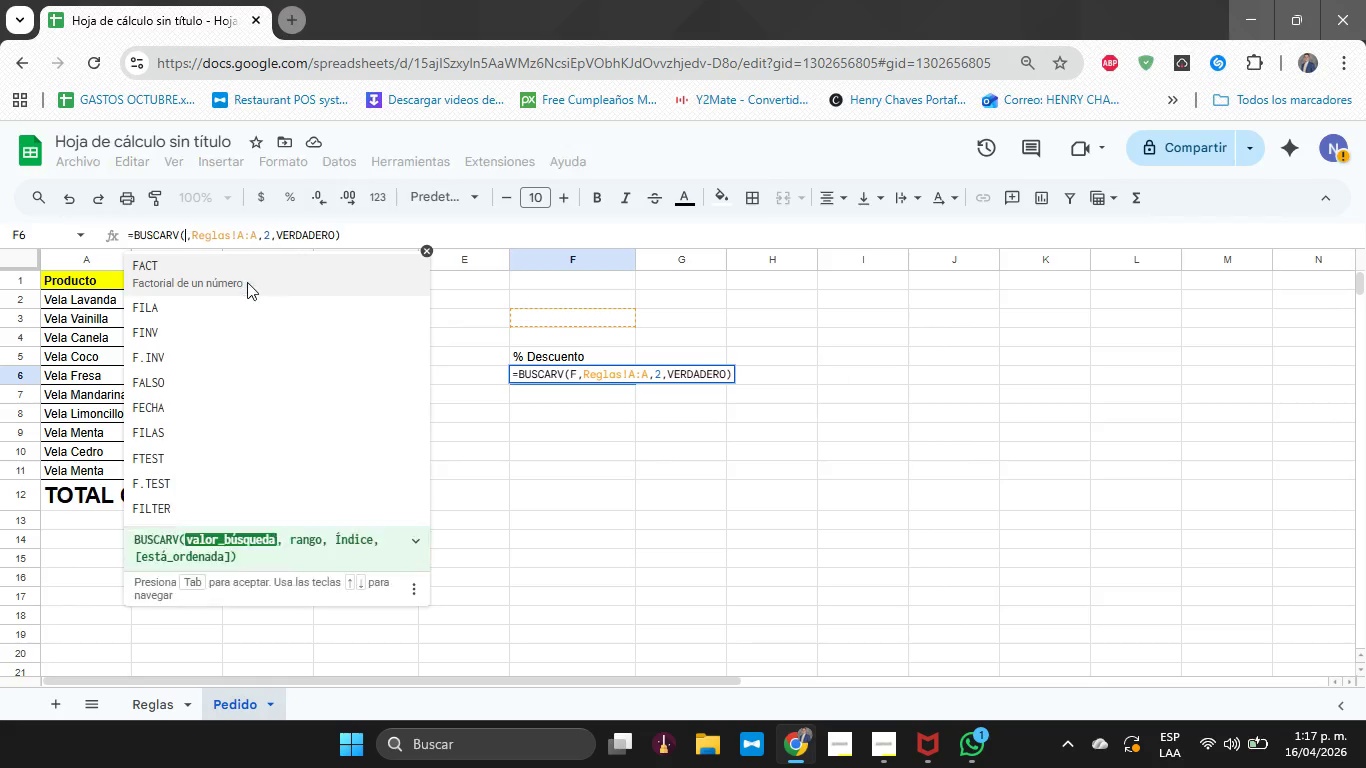 
key(Backspace)
 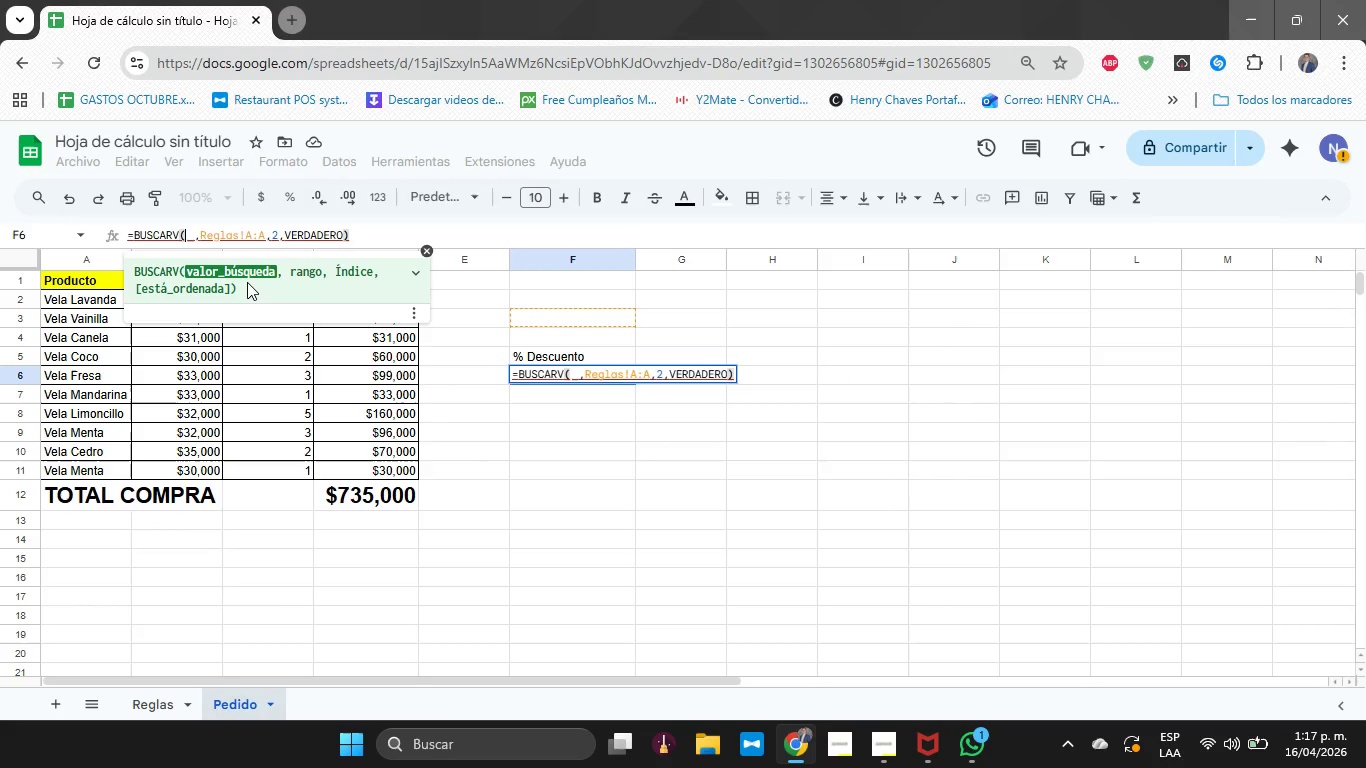 
key(D)
 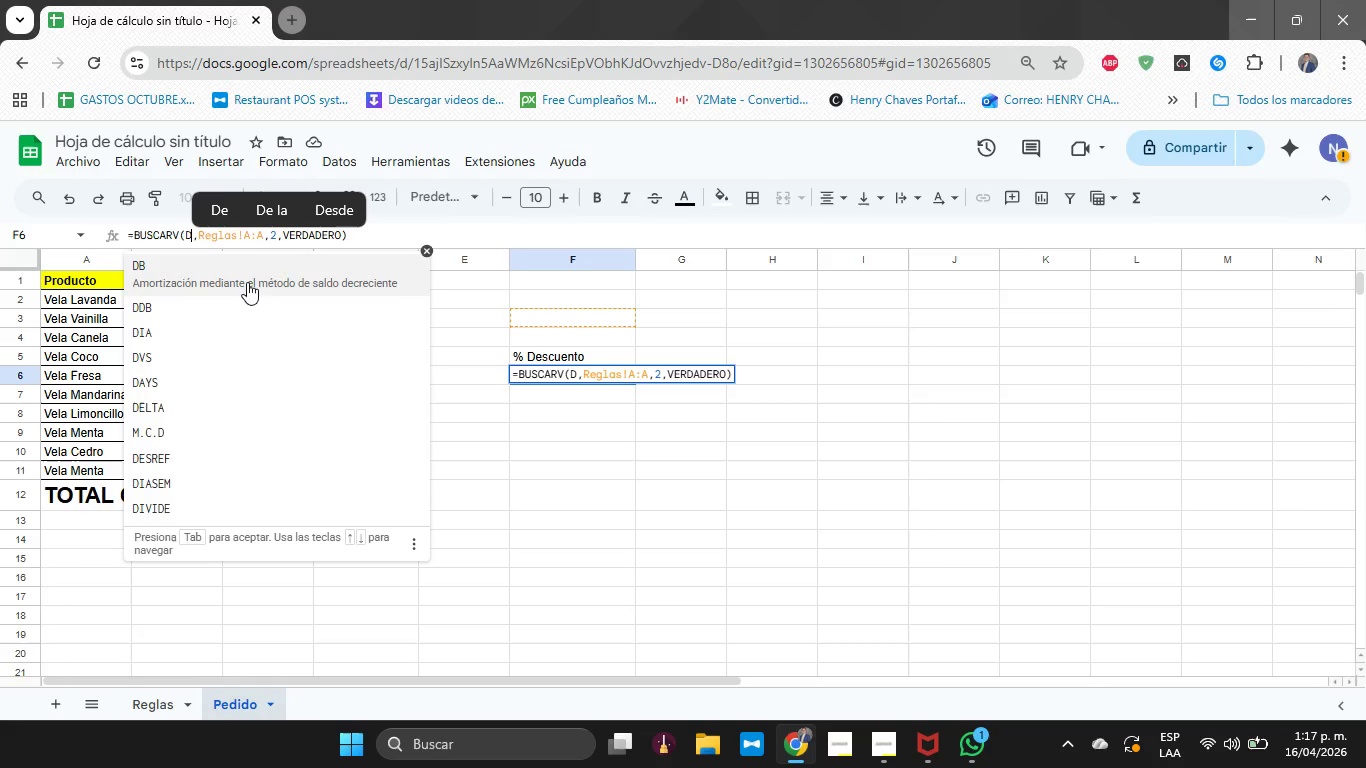 
type(12)
 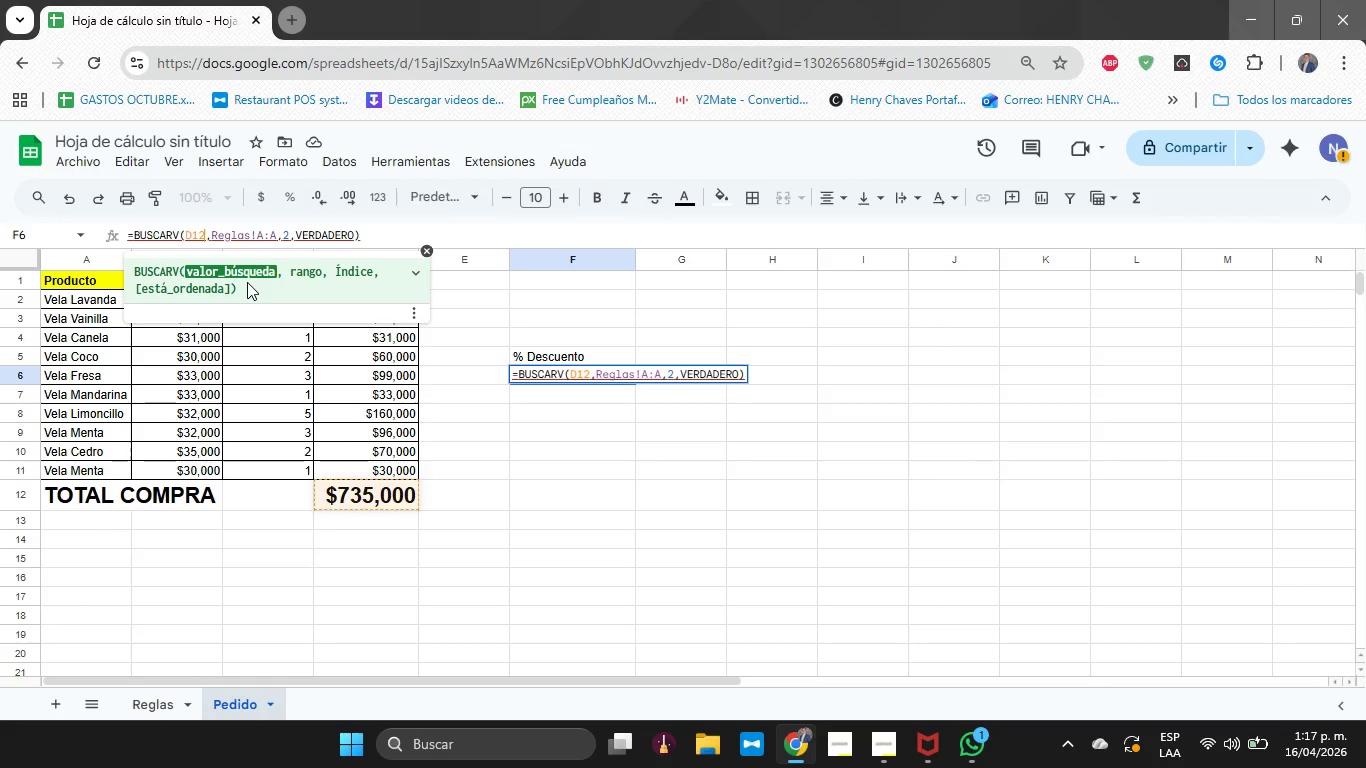 
key(Enter)
 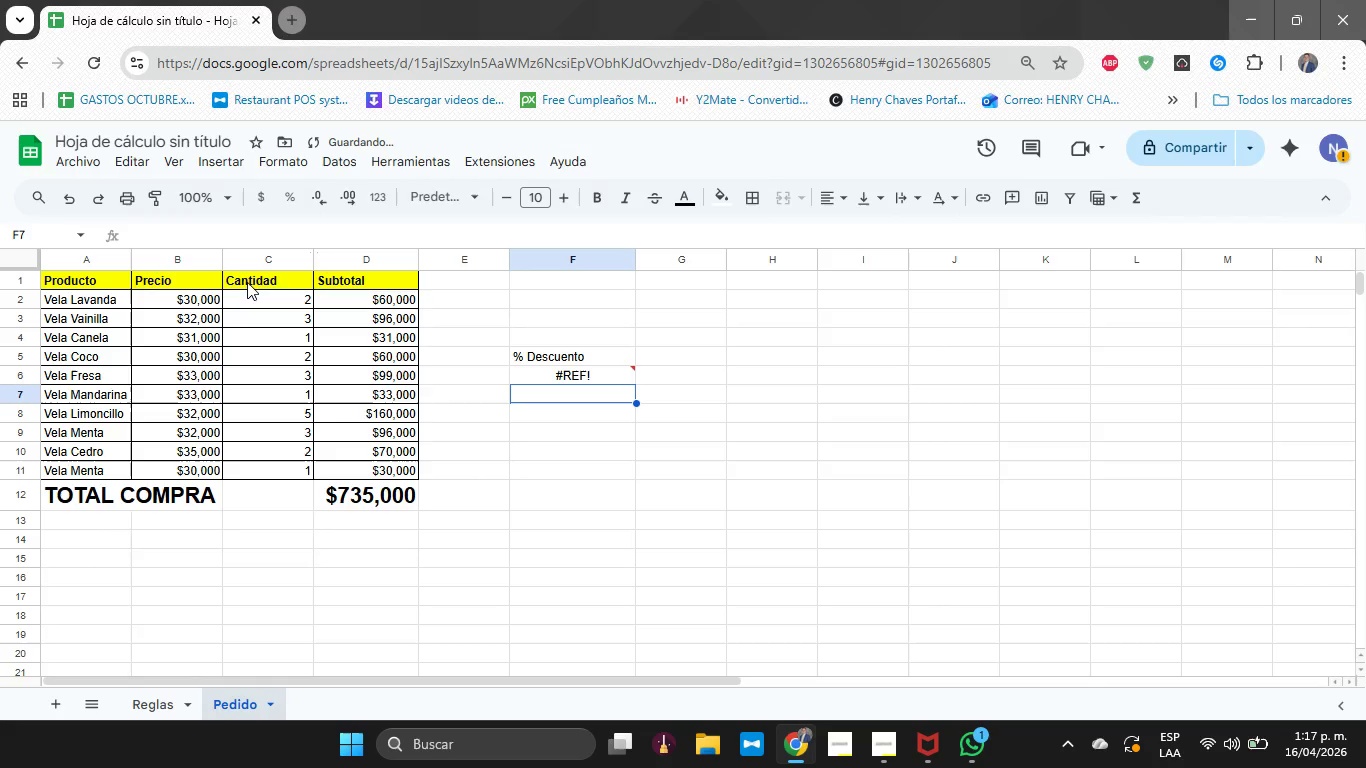 
key(ArrowUp)
 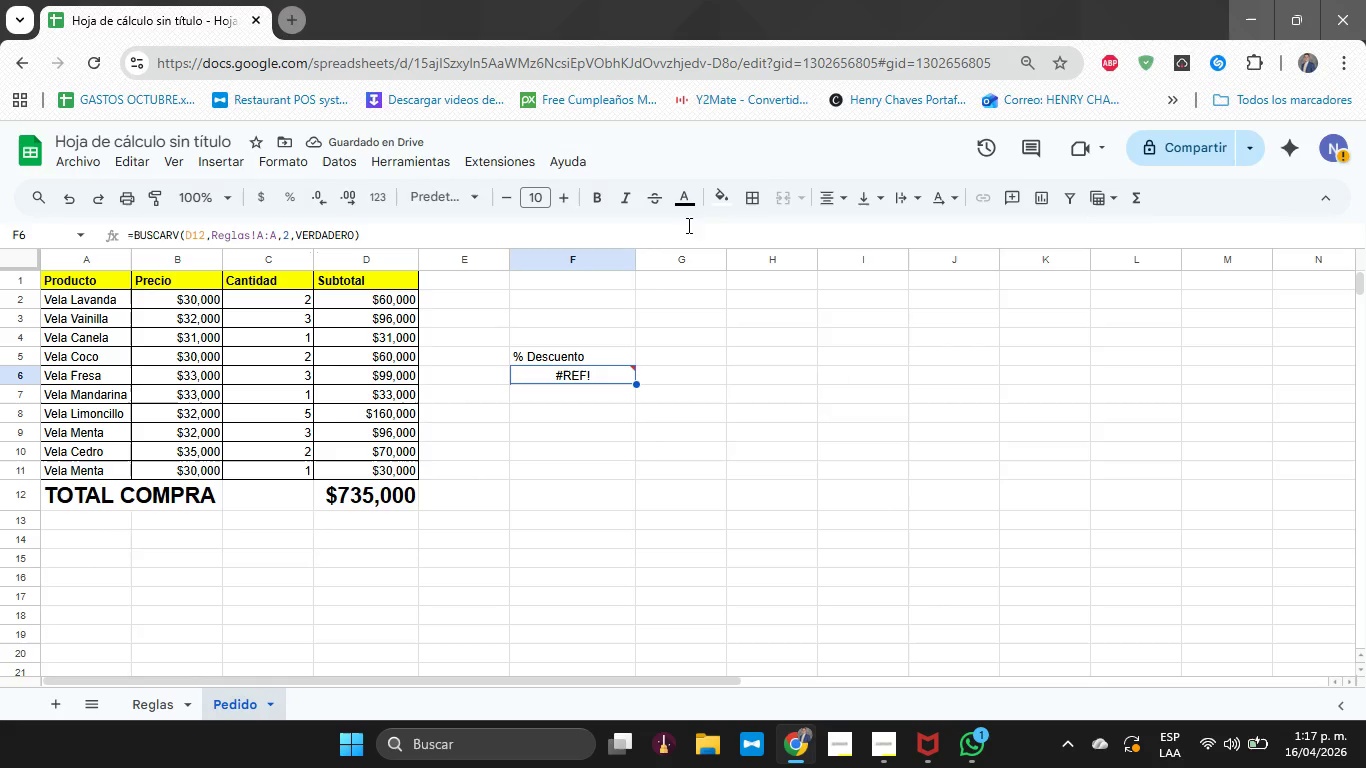 
double_click([588, 378])
 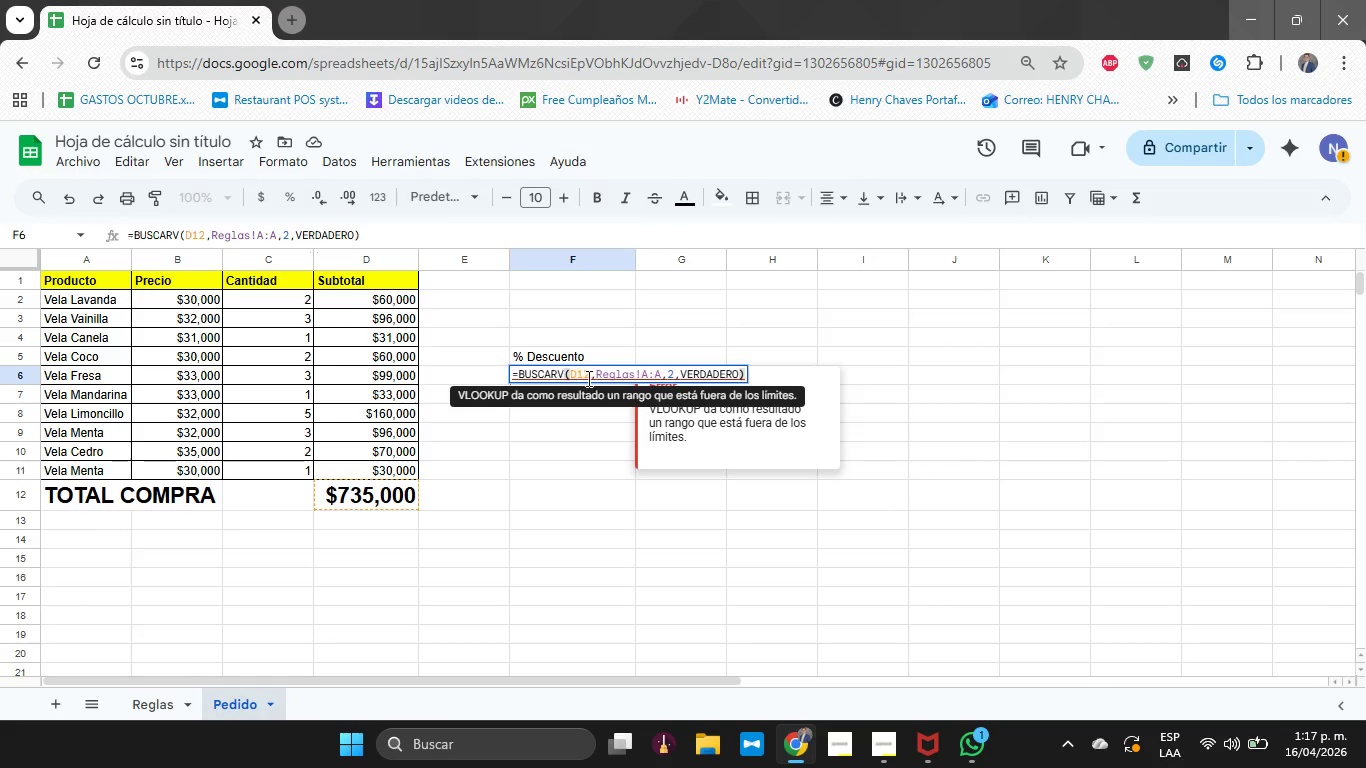 
left_click([580, 375])
 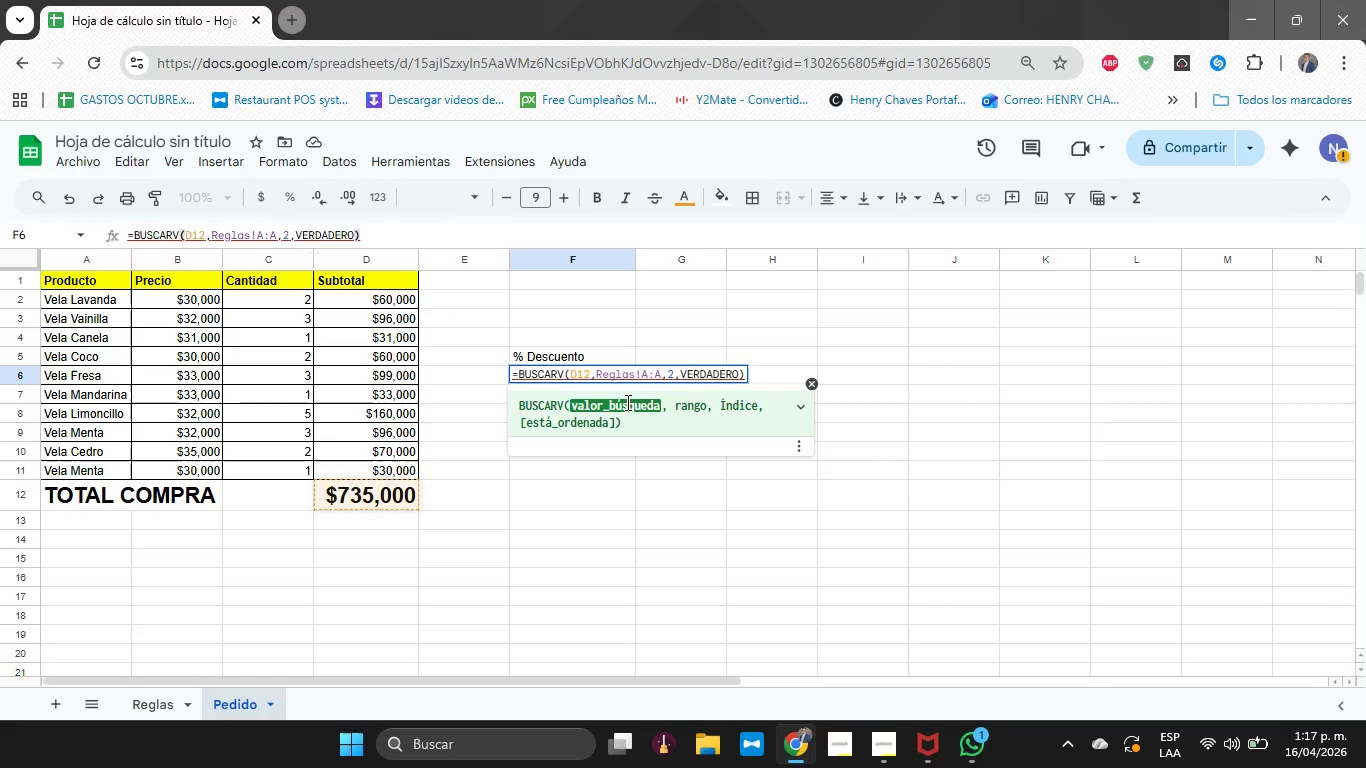 
wait(11.91)
 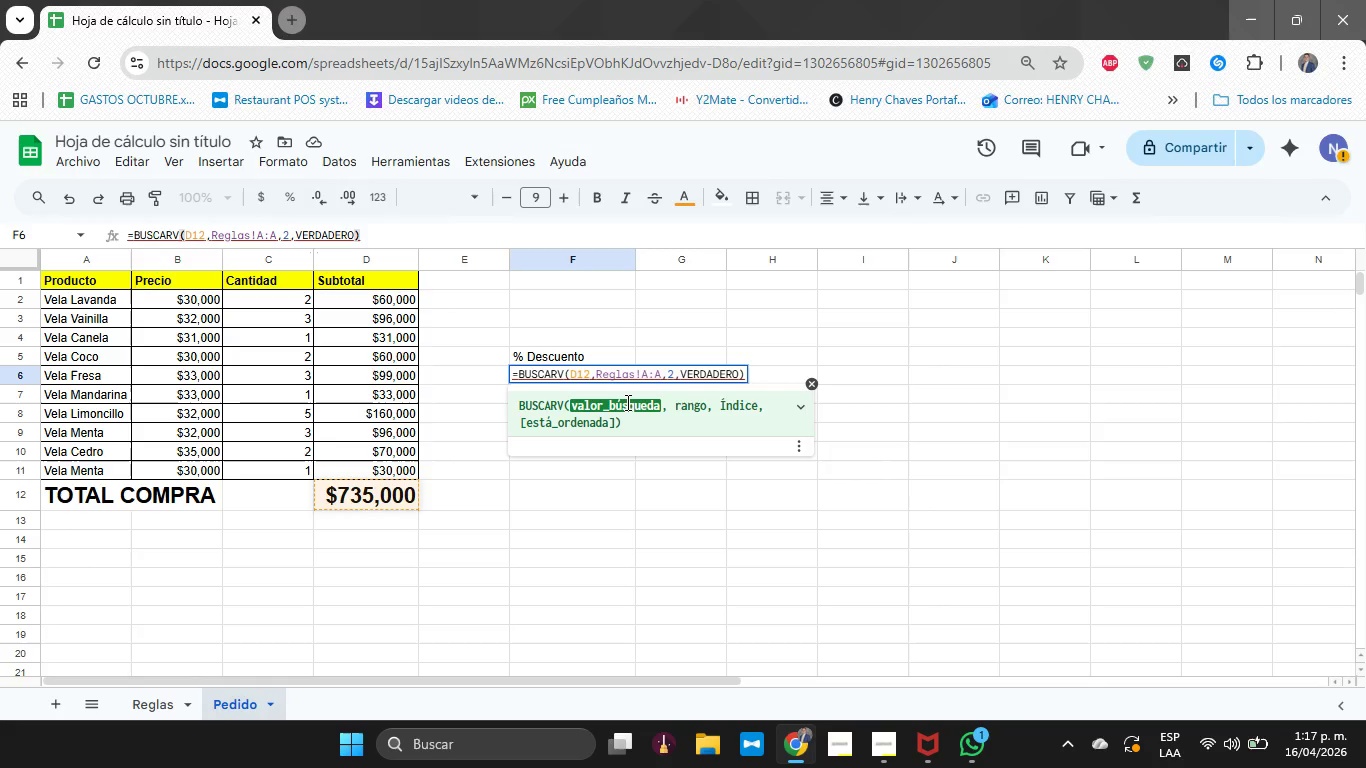 
key(ArrowRight)
 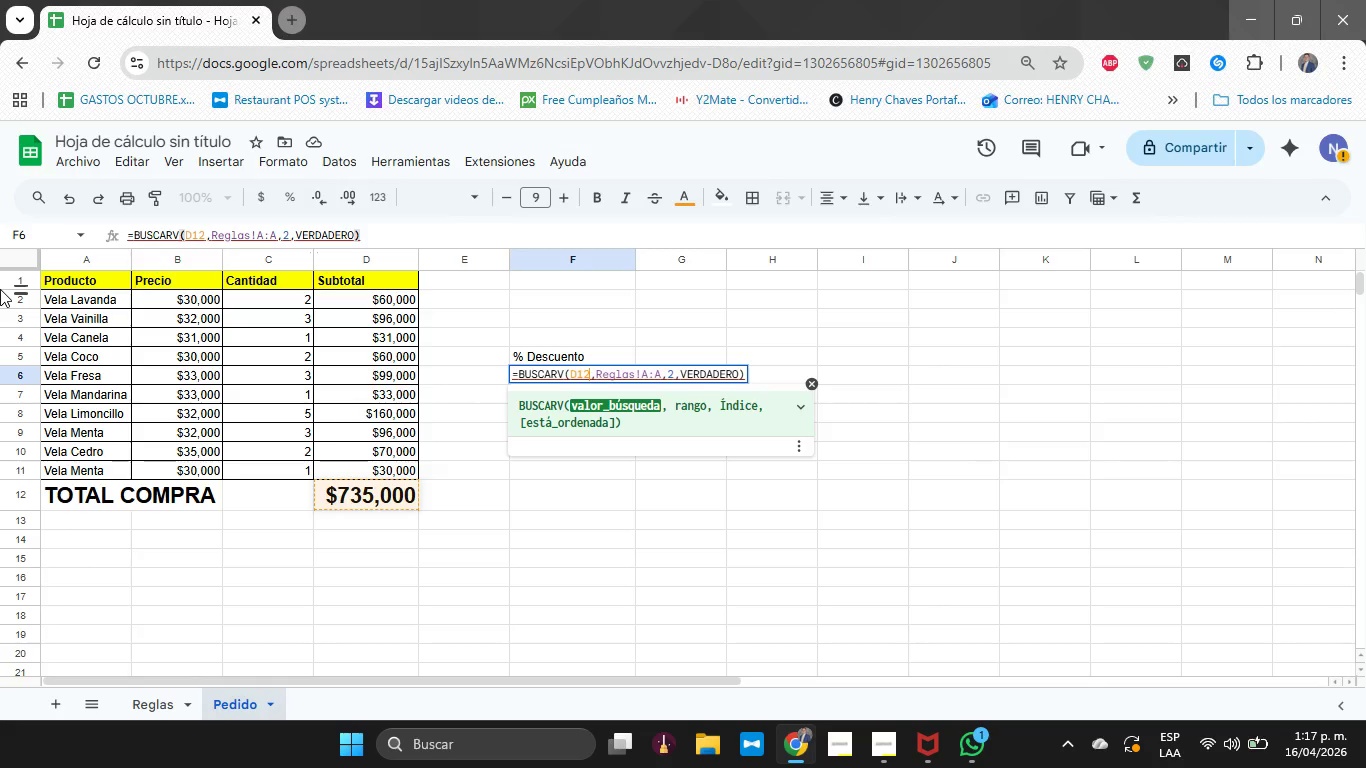 
key(ArrowRight)
 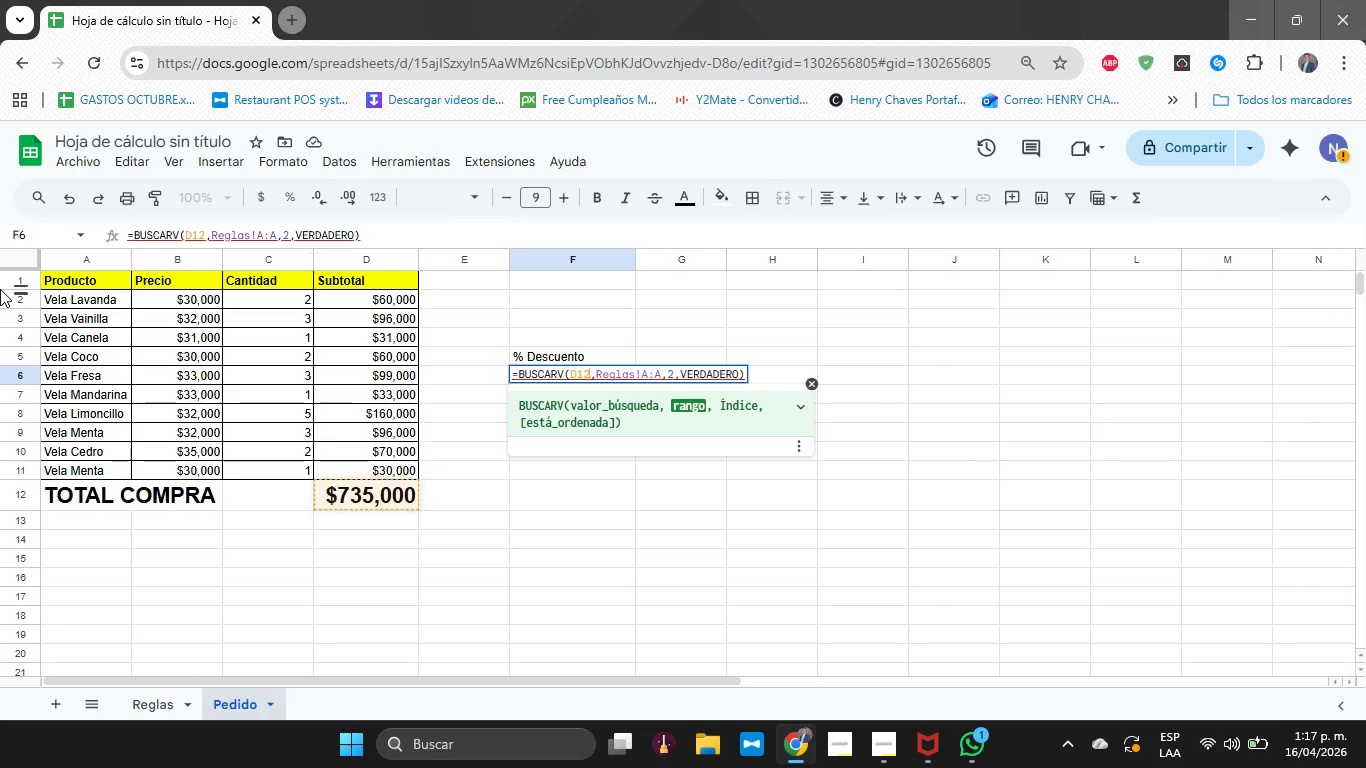 
key(ArrowLeft)
 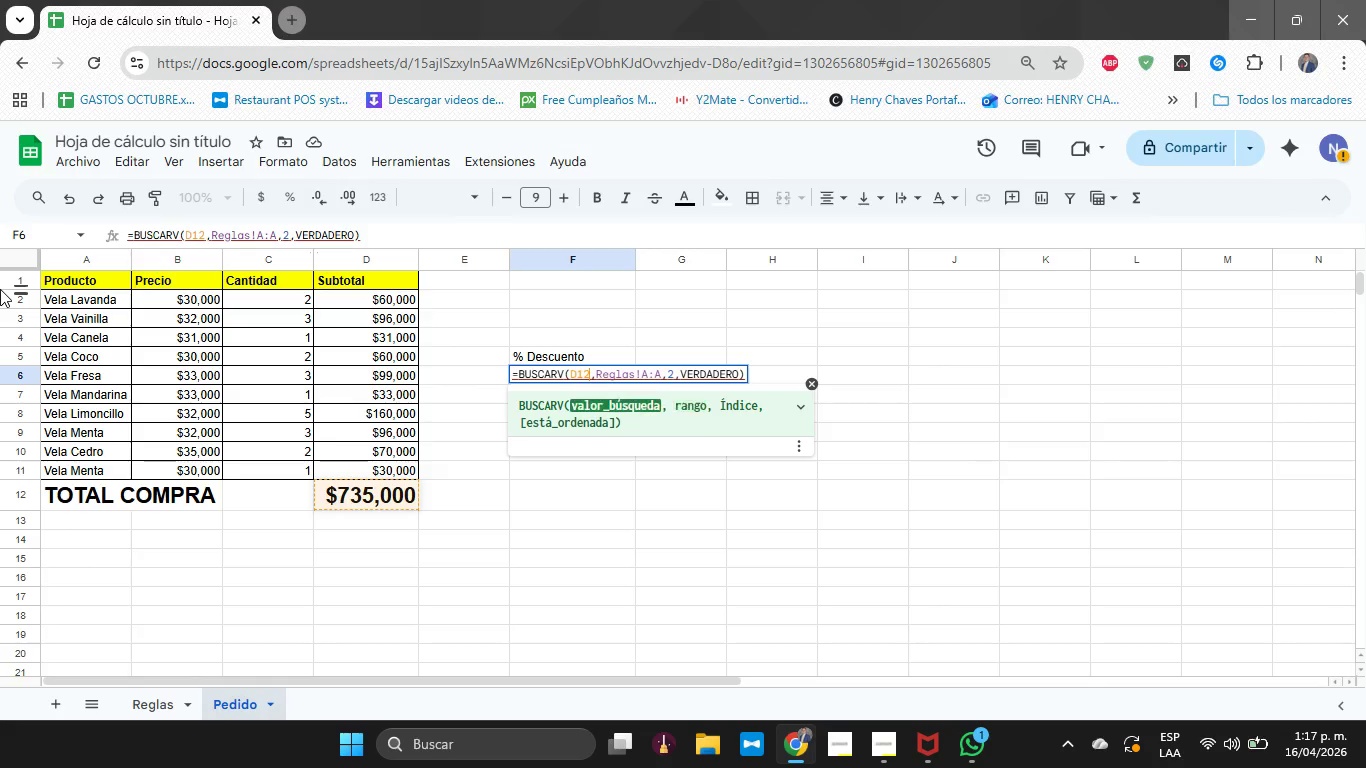 
key(ArrowRight)
 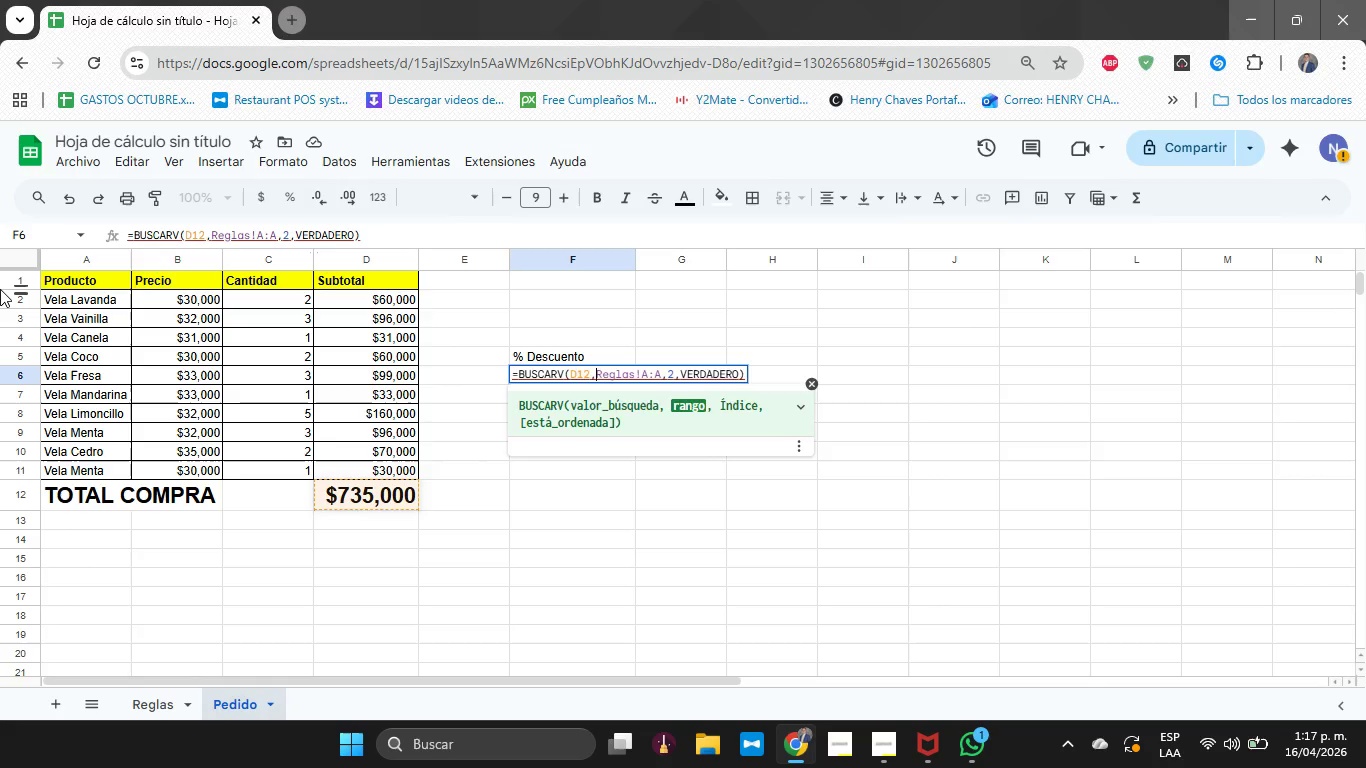 
key(Backspace)
 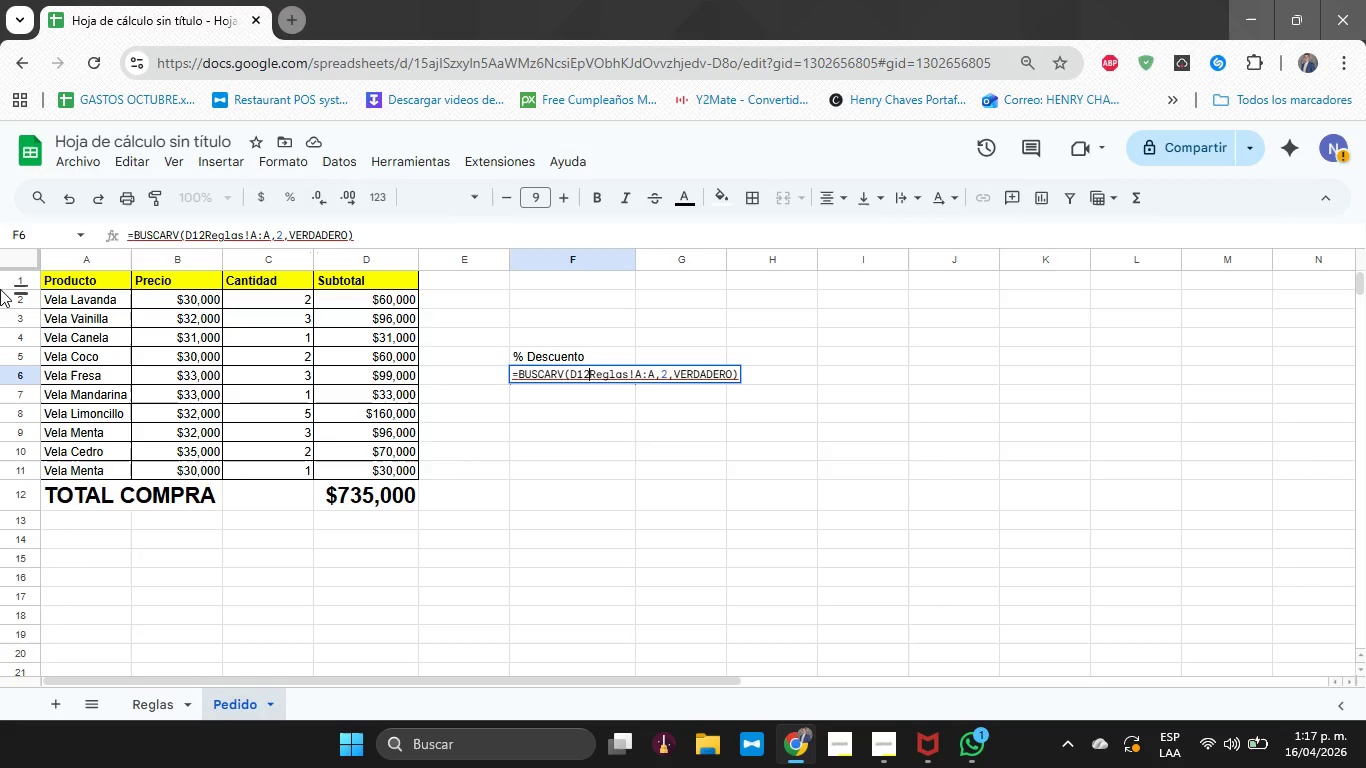 
key(Shift+Comma)
 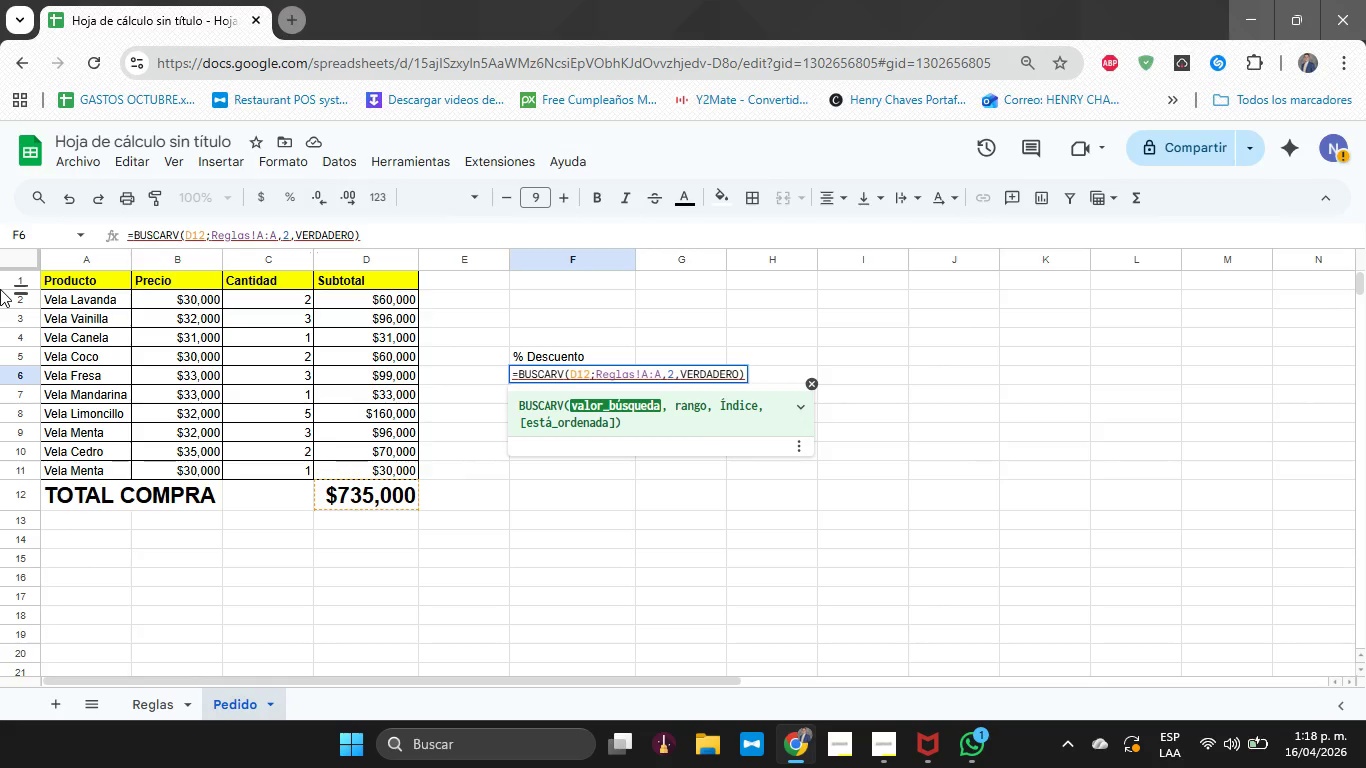 
key(ArrowRight)
 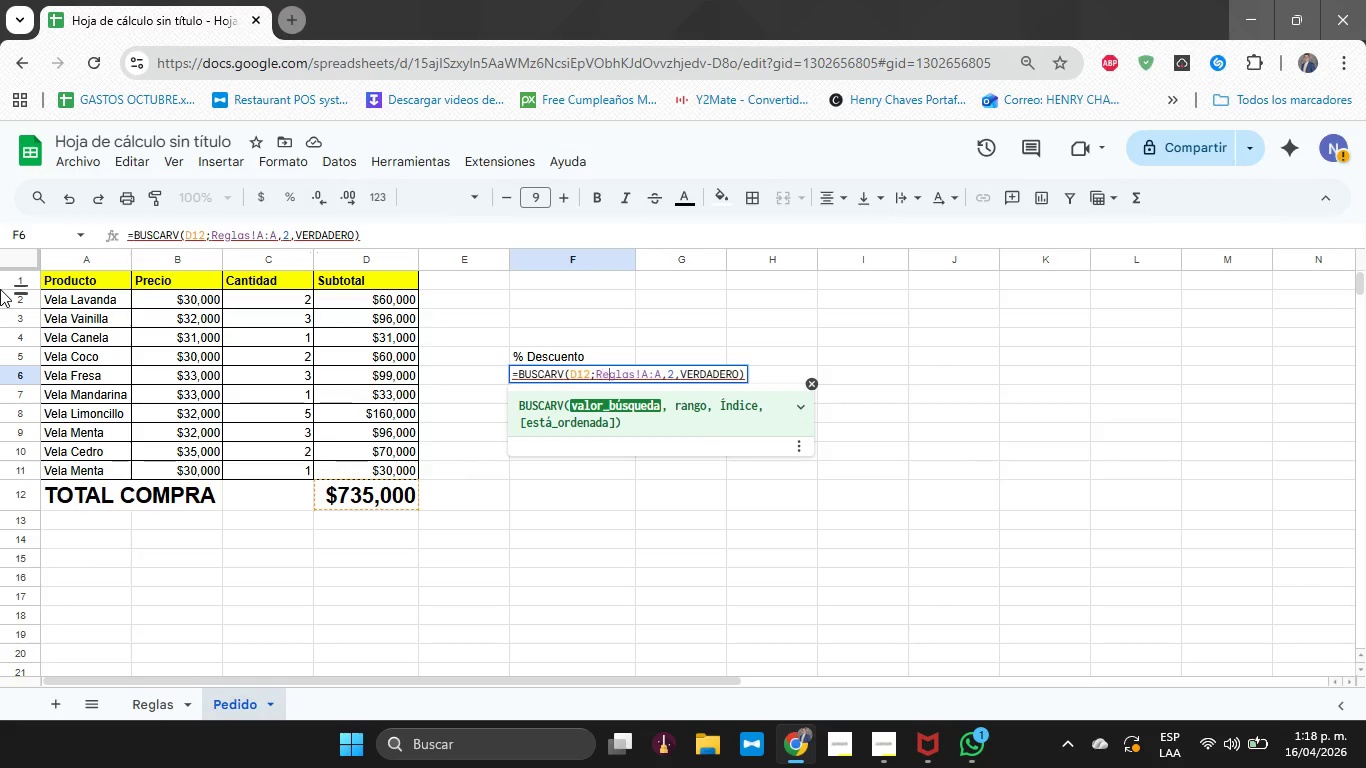 
key(ArrowRight)
 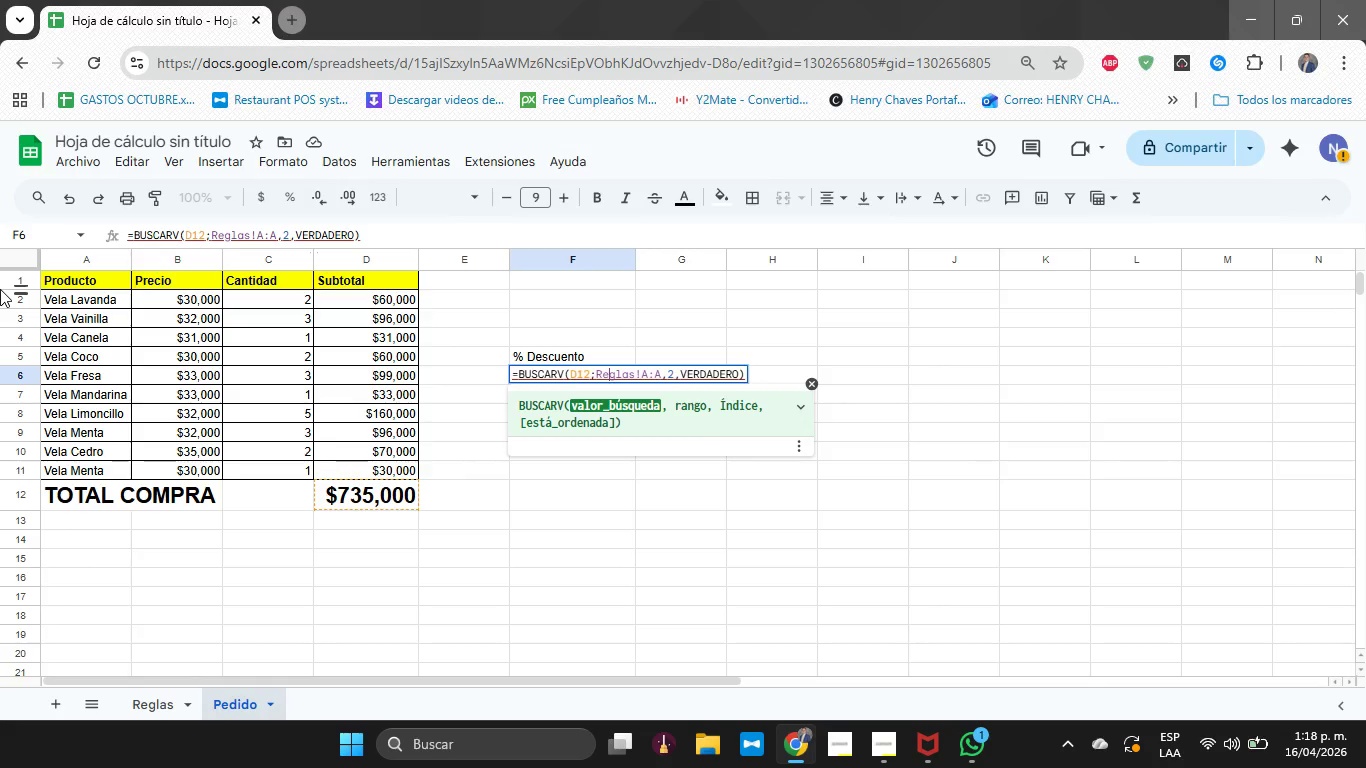 
key(ArrowRight)
 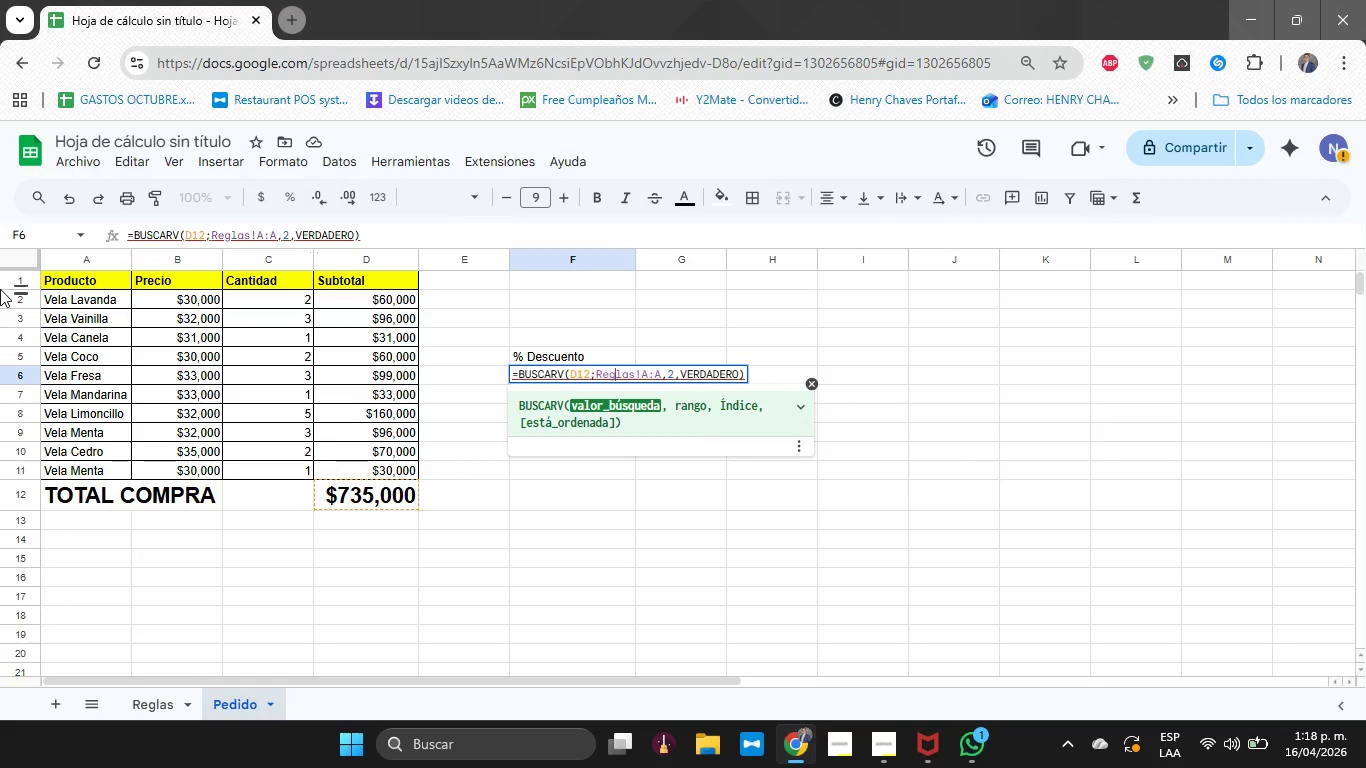 
key(ArrowRight)
 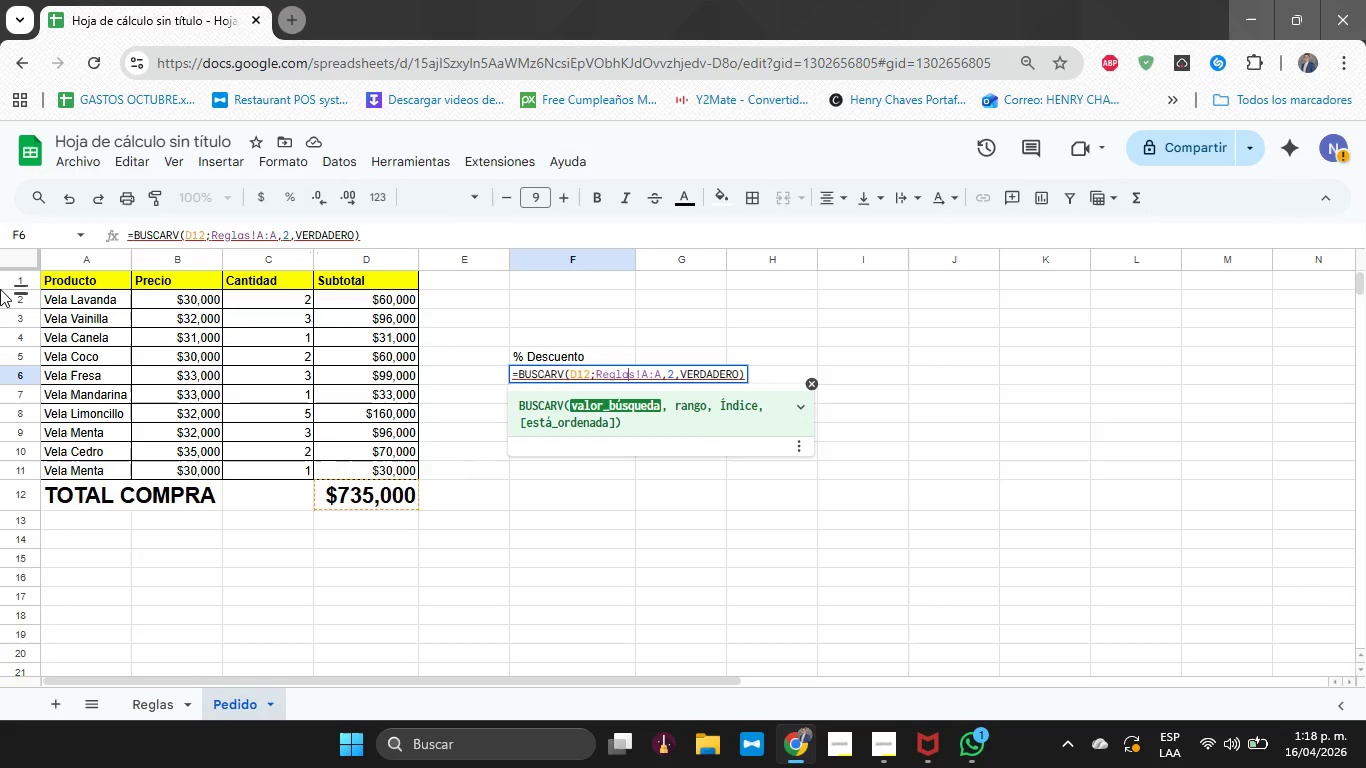 
key(ArrowRight)
 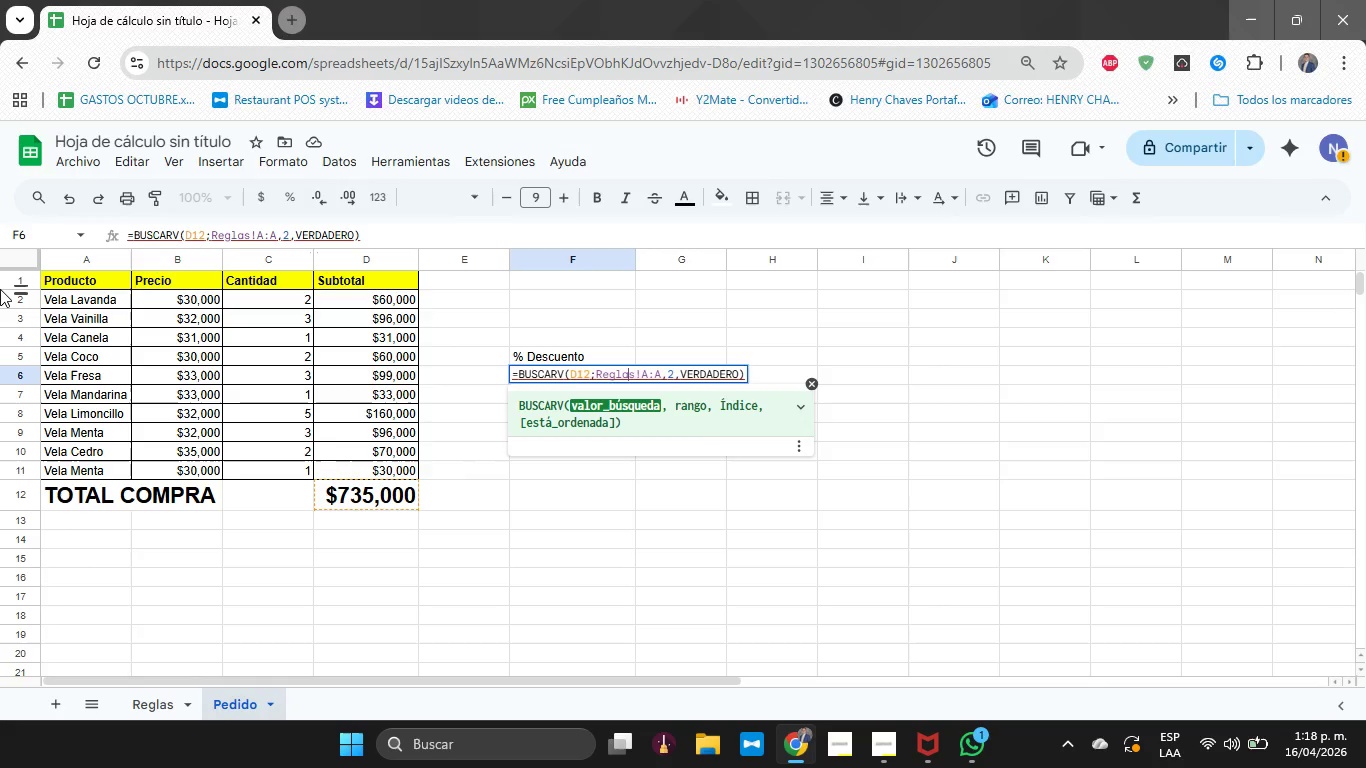 
key(ArrowRight)
 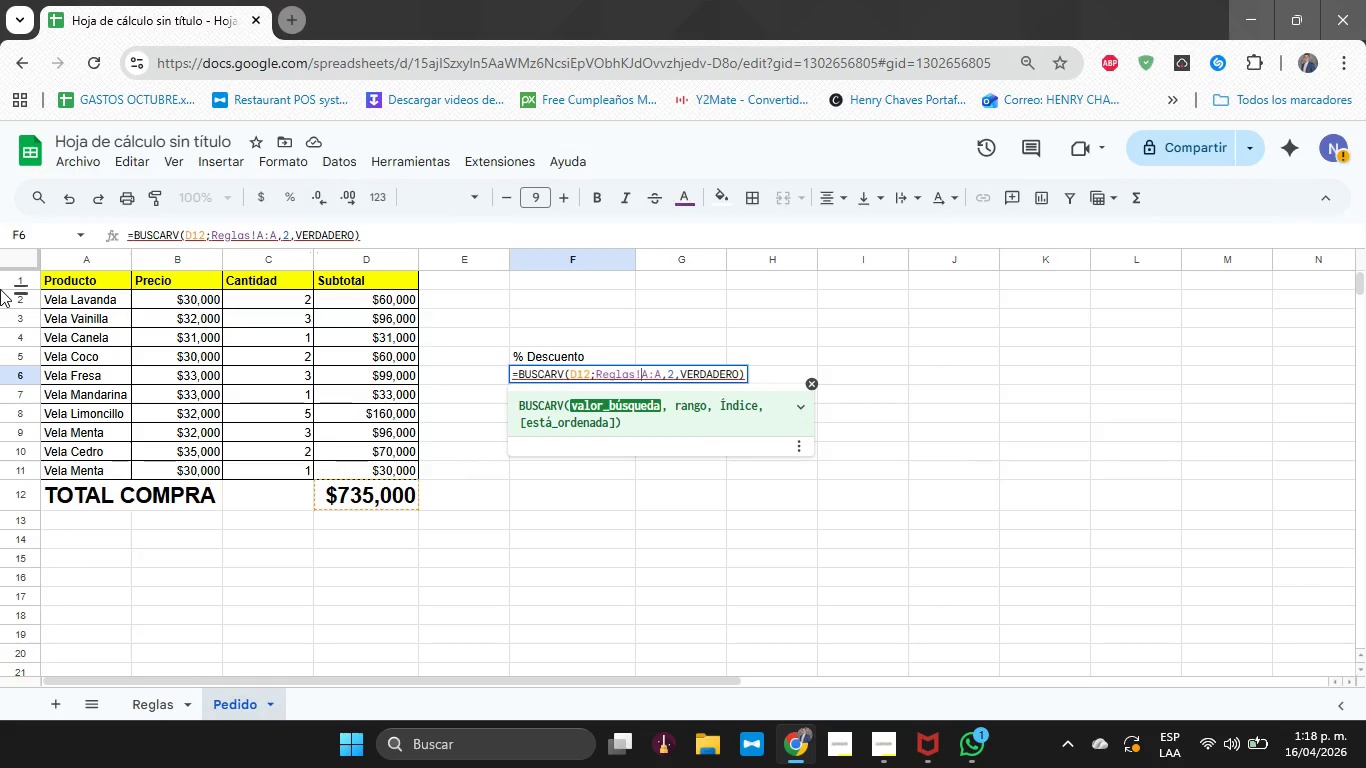 
key(ArrowRight)
 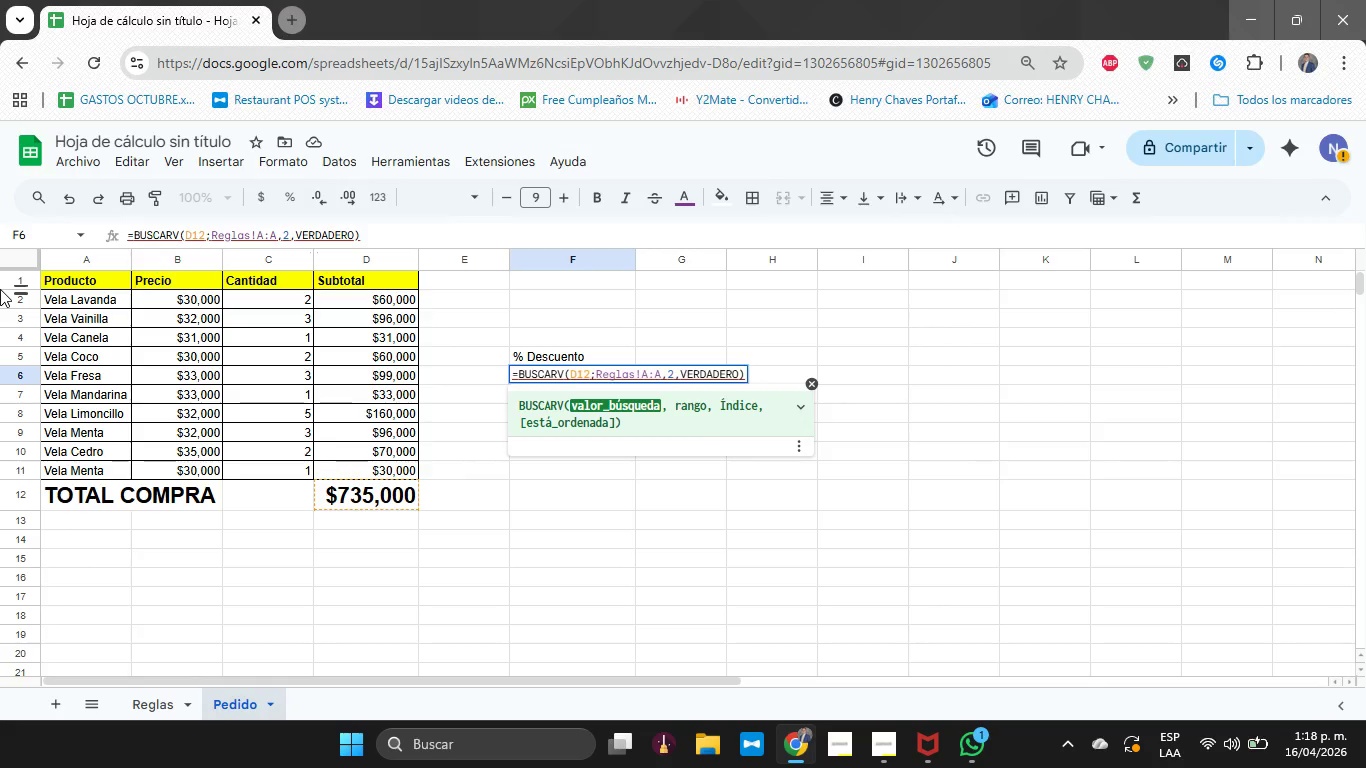 
key(ArrowRight)
 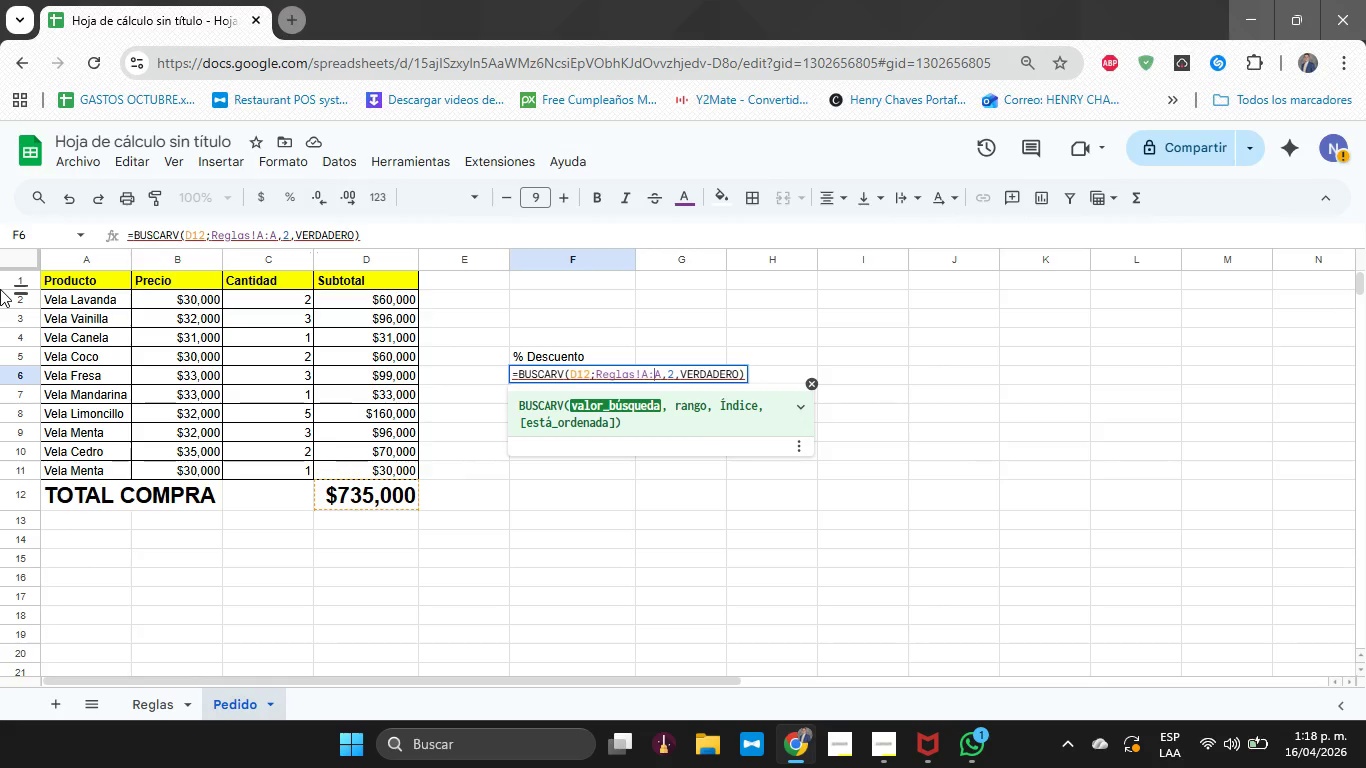 
key(ArrowRight)
 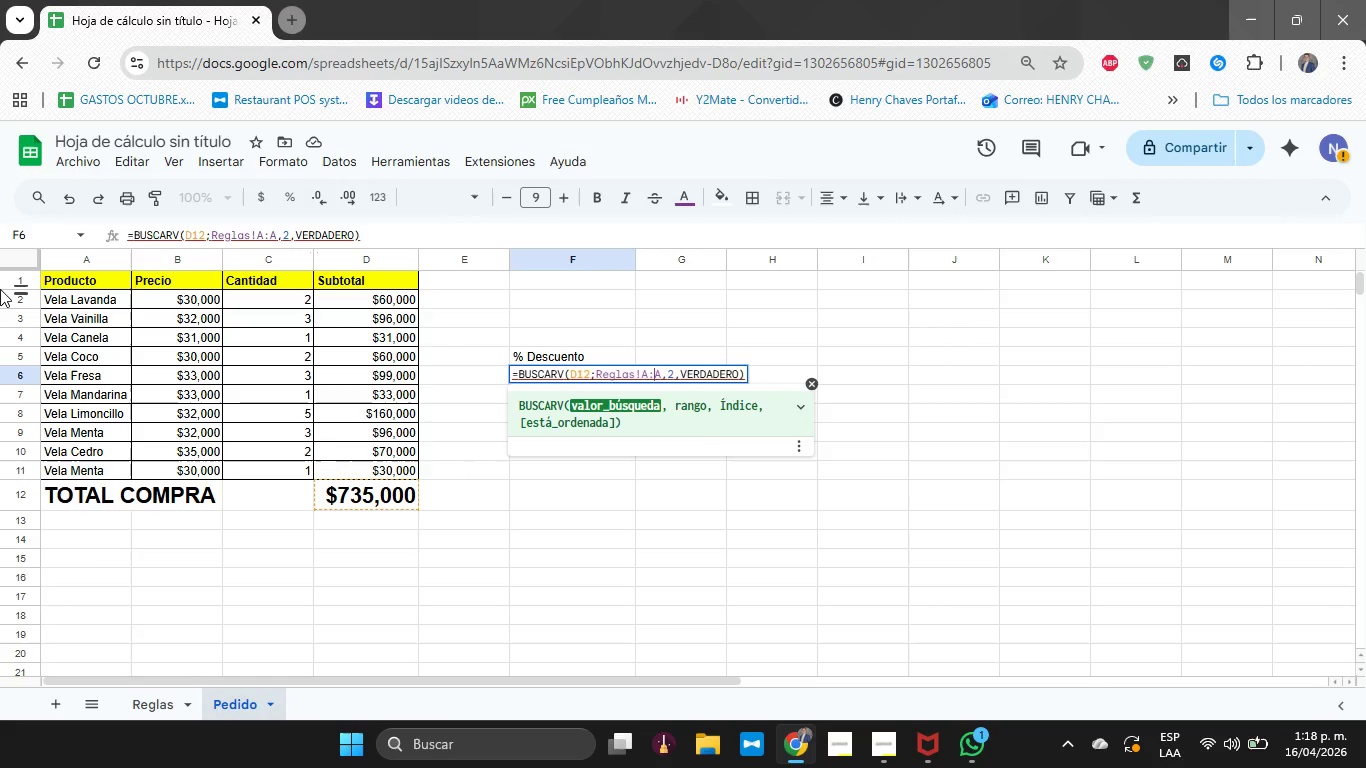 
key(ArrowRight)
 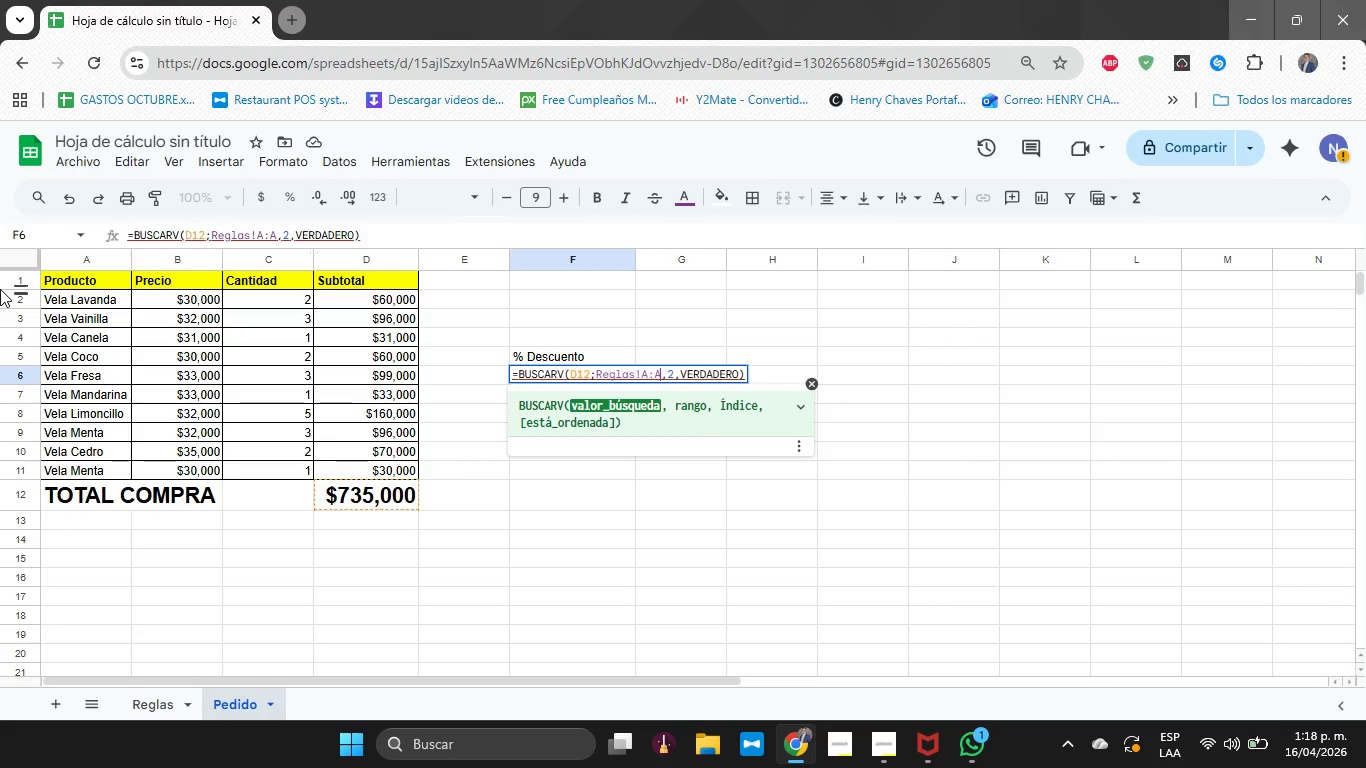 
key(Backspace)
 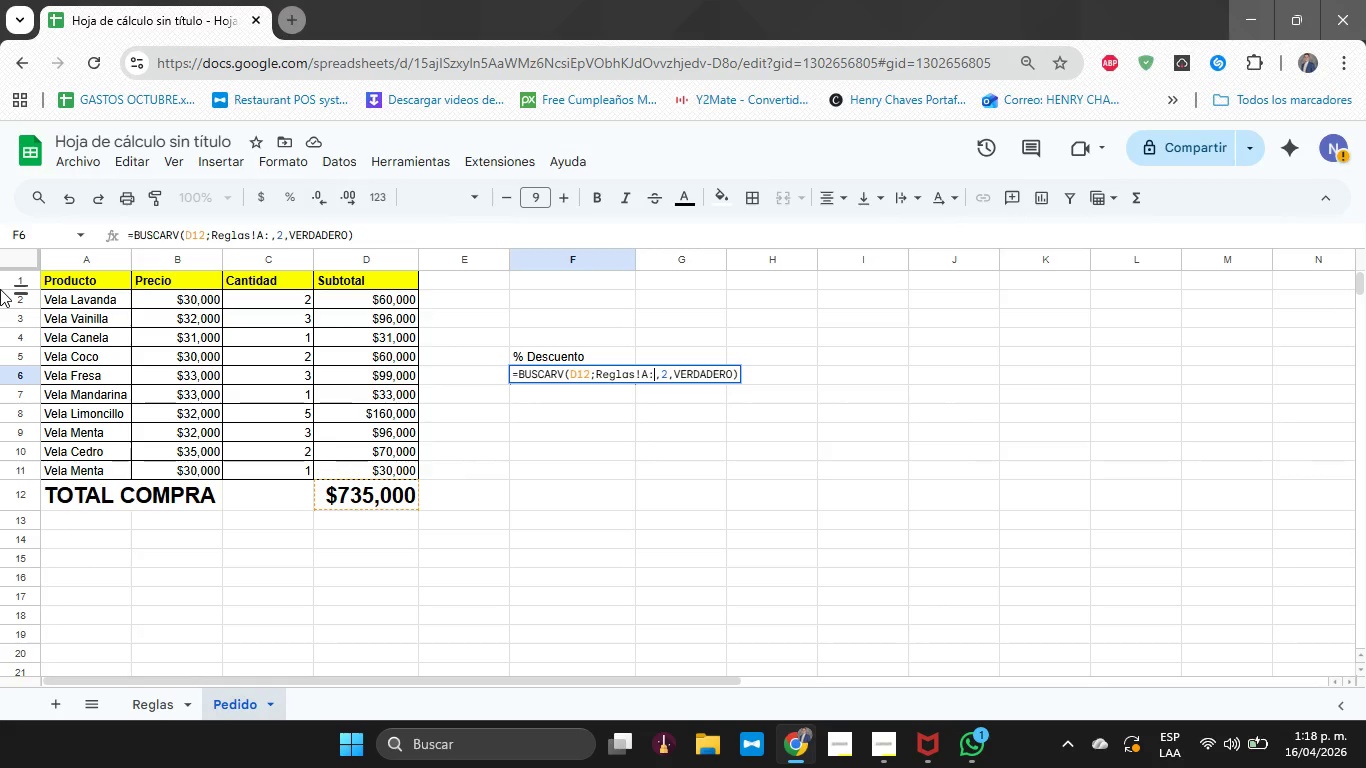 
key(B)
 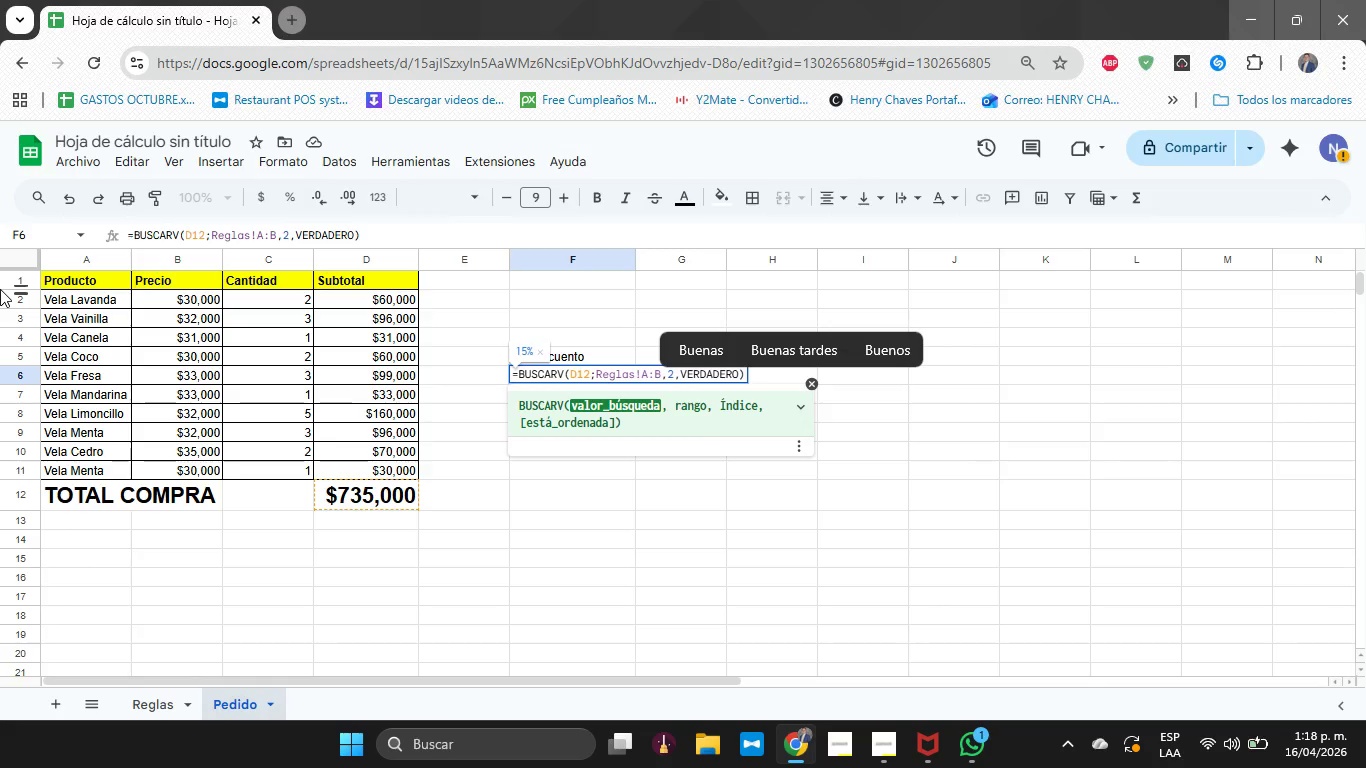 
key(Enter)
 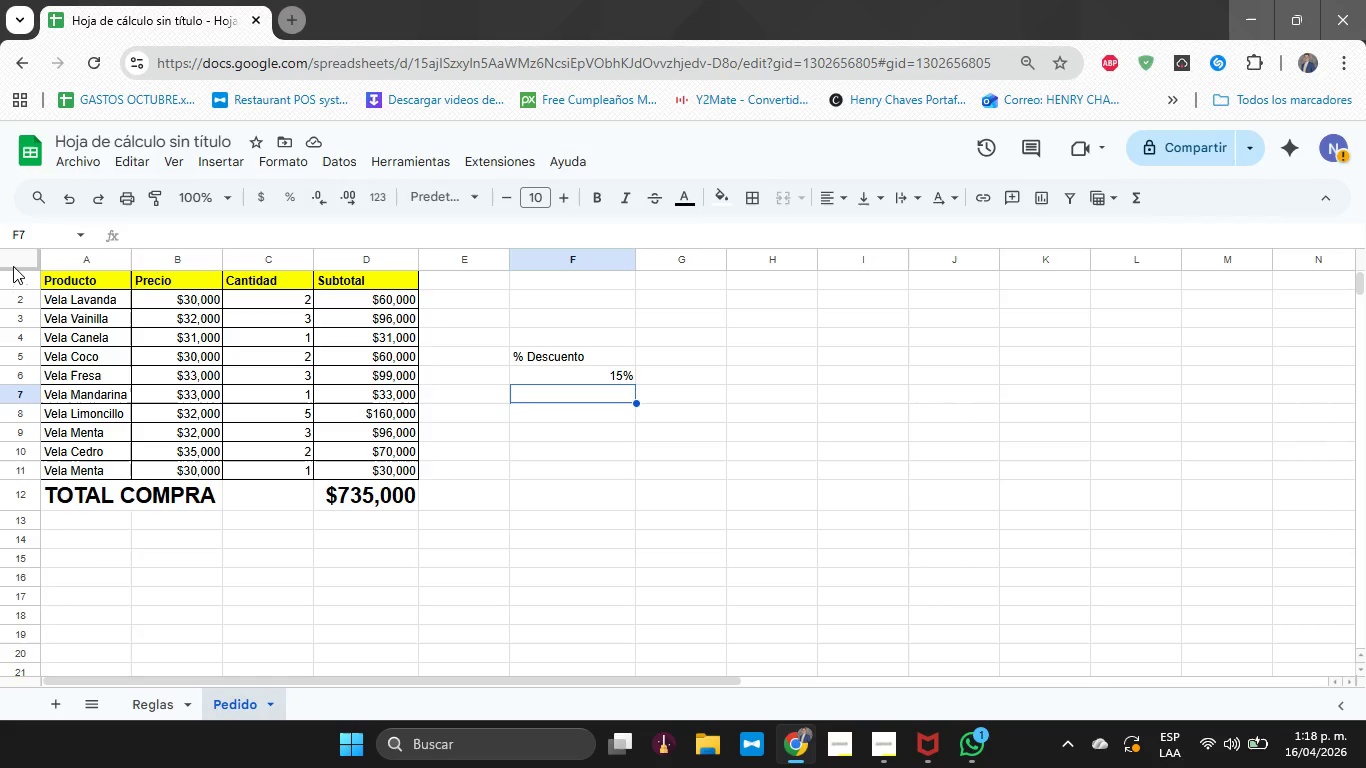 
wait(26.28)
 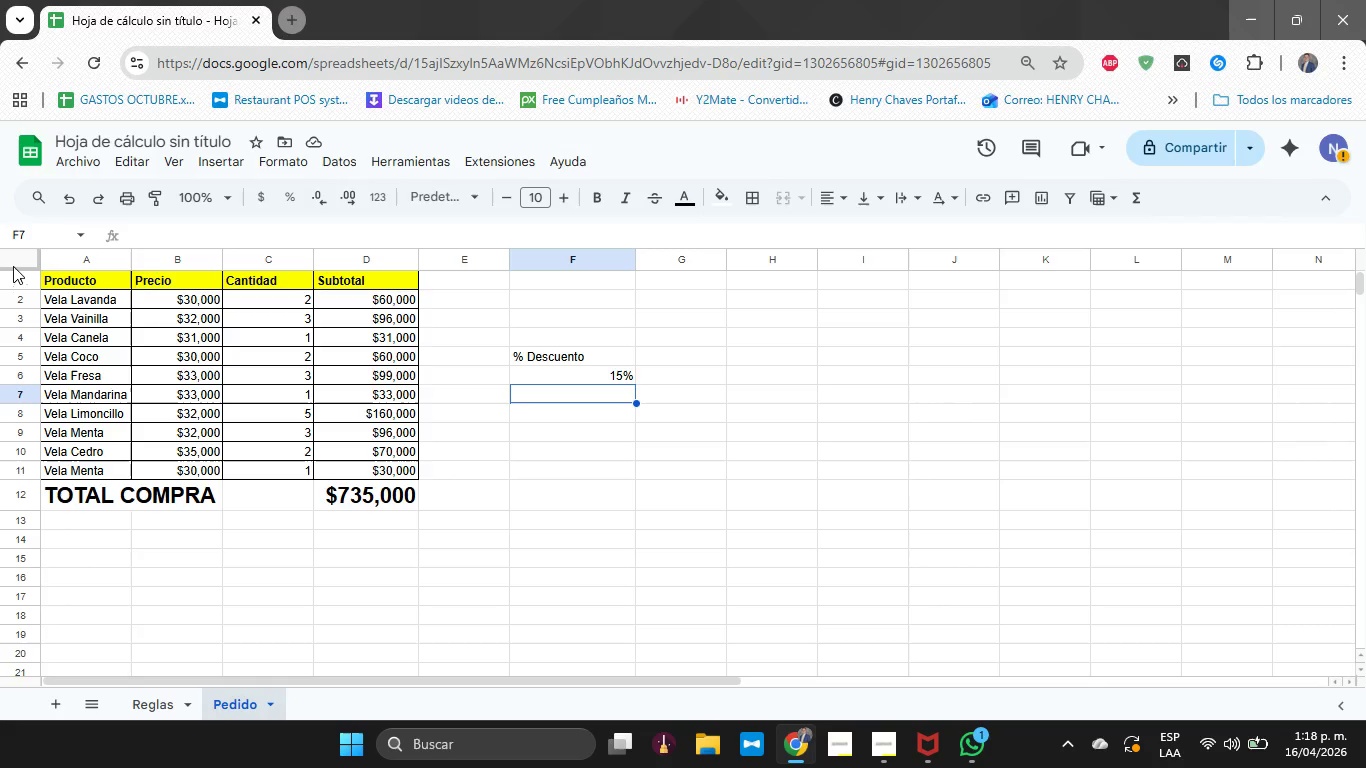 
left_click([564, 374])
 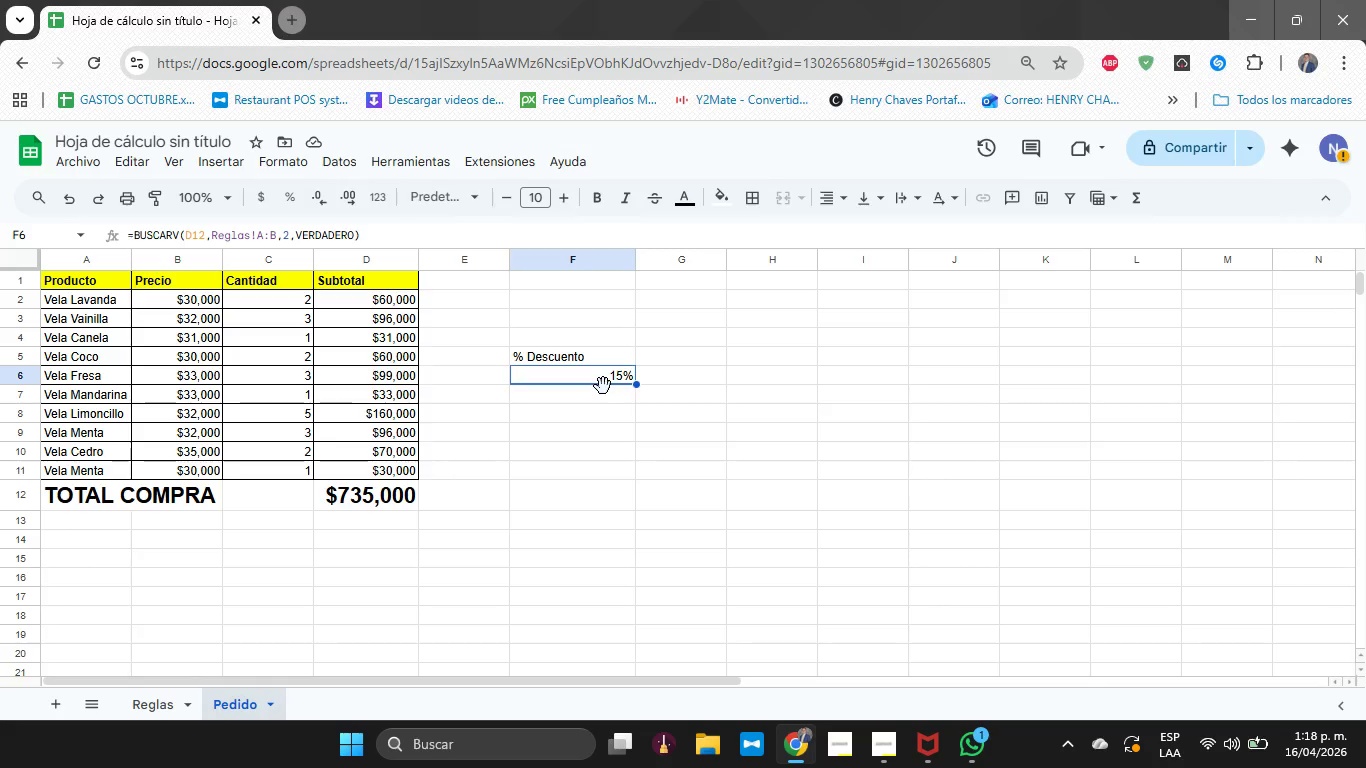 
left_click([609, 361])
 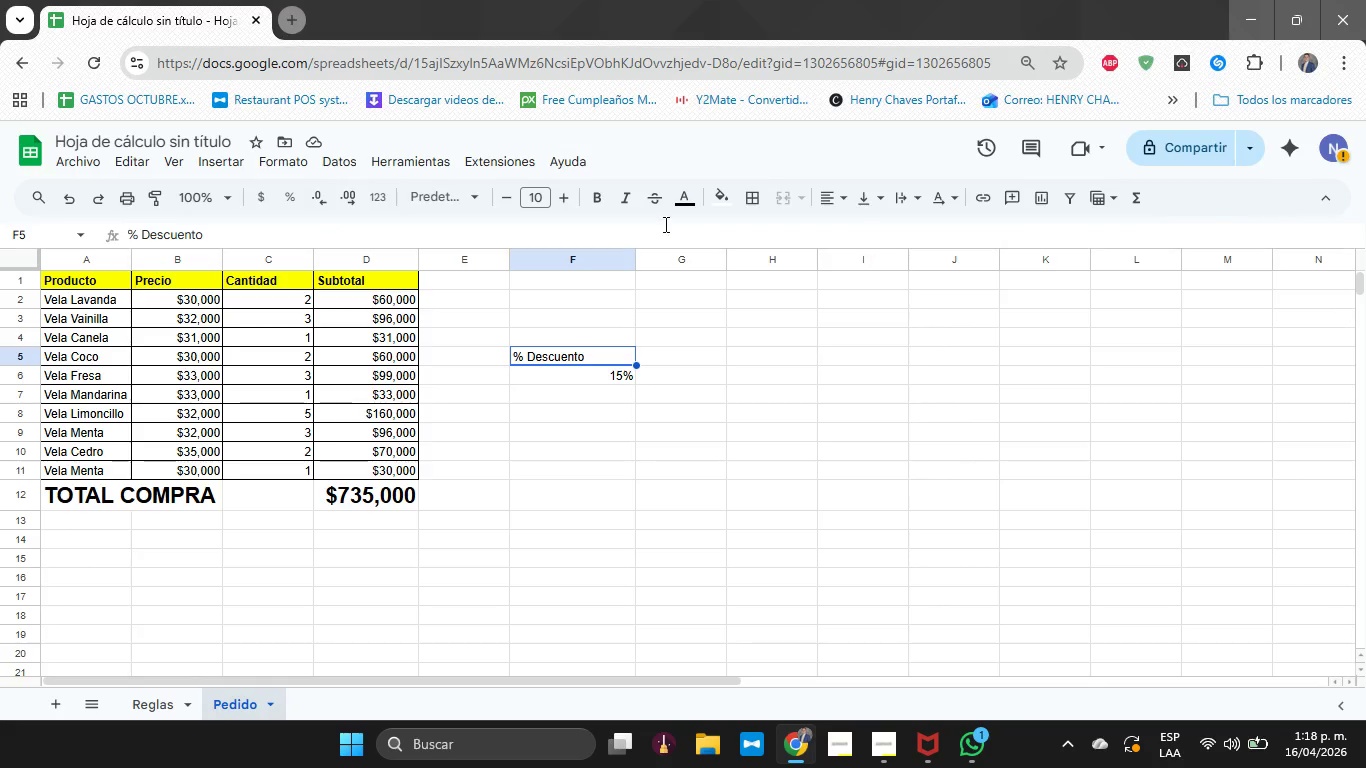 
left_click([604, 203])
 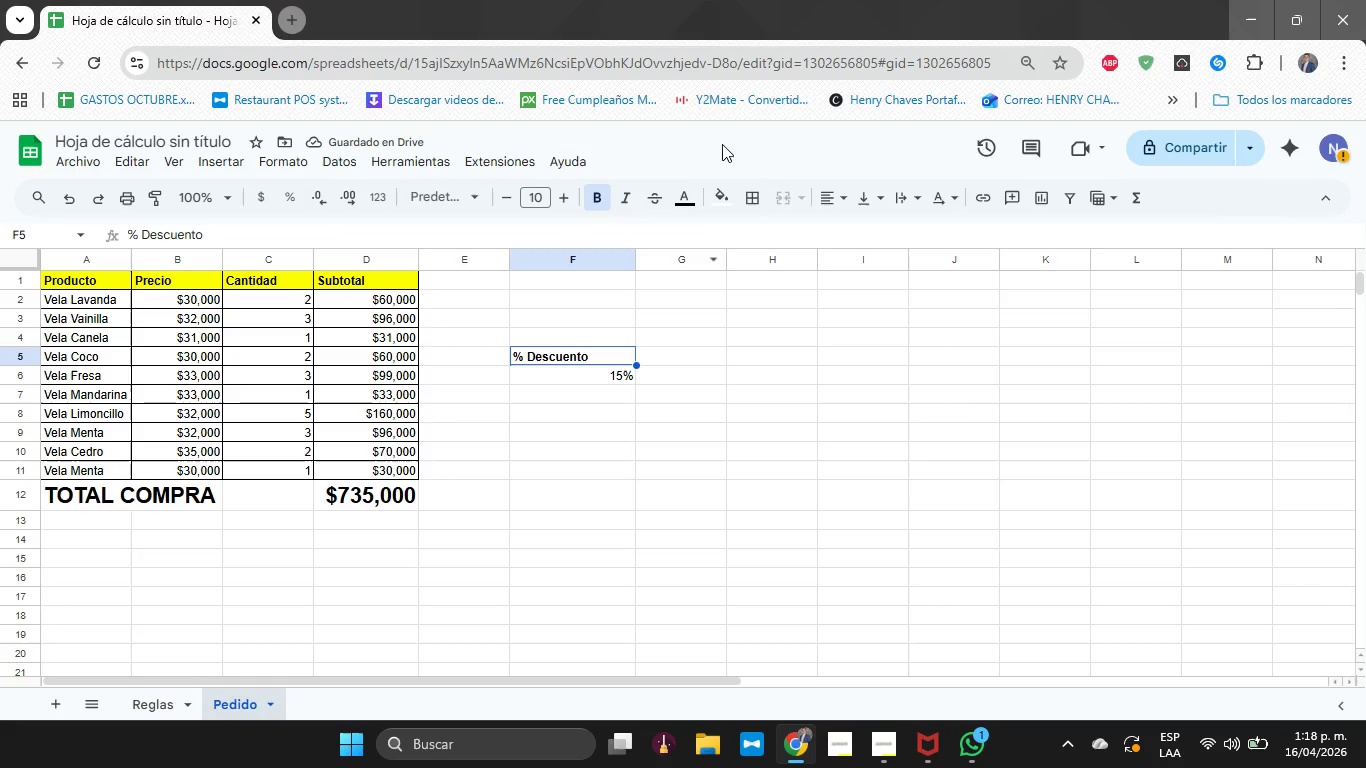 
left_click([568, 197])
 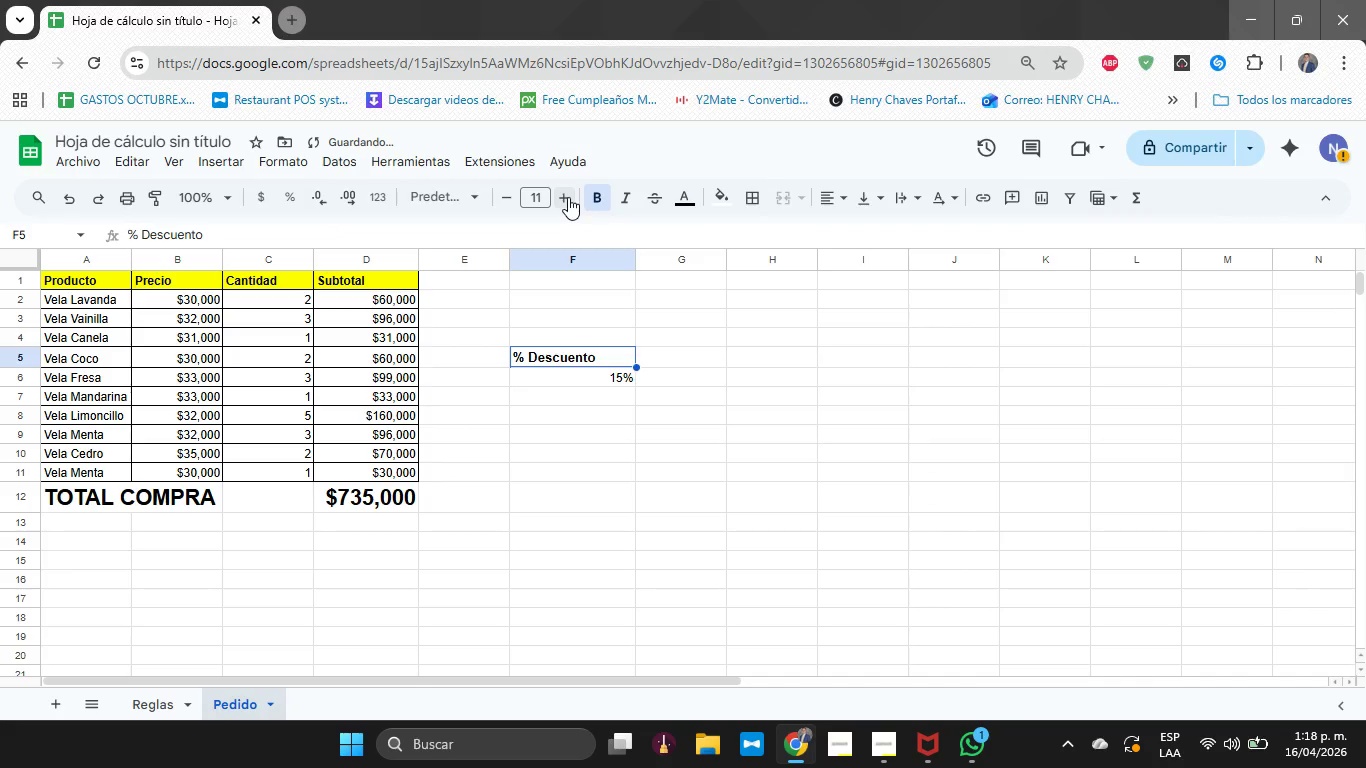 
left_click([568, 197])